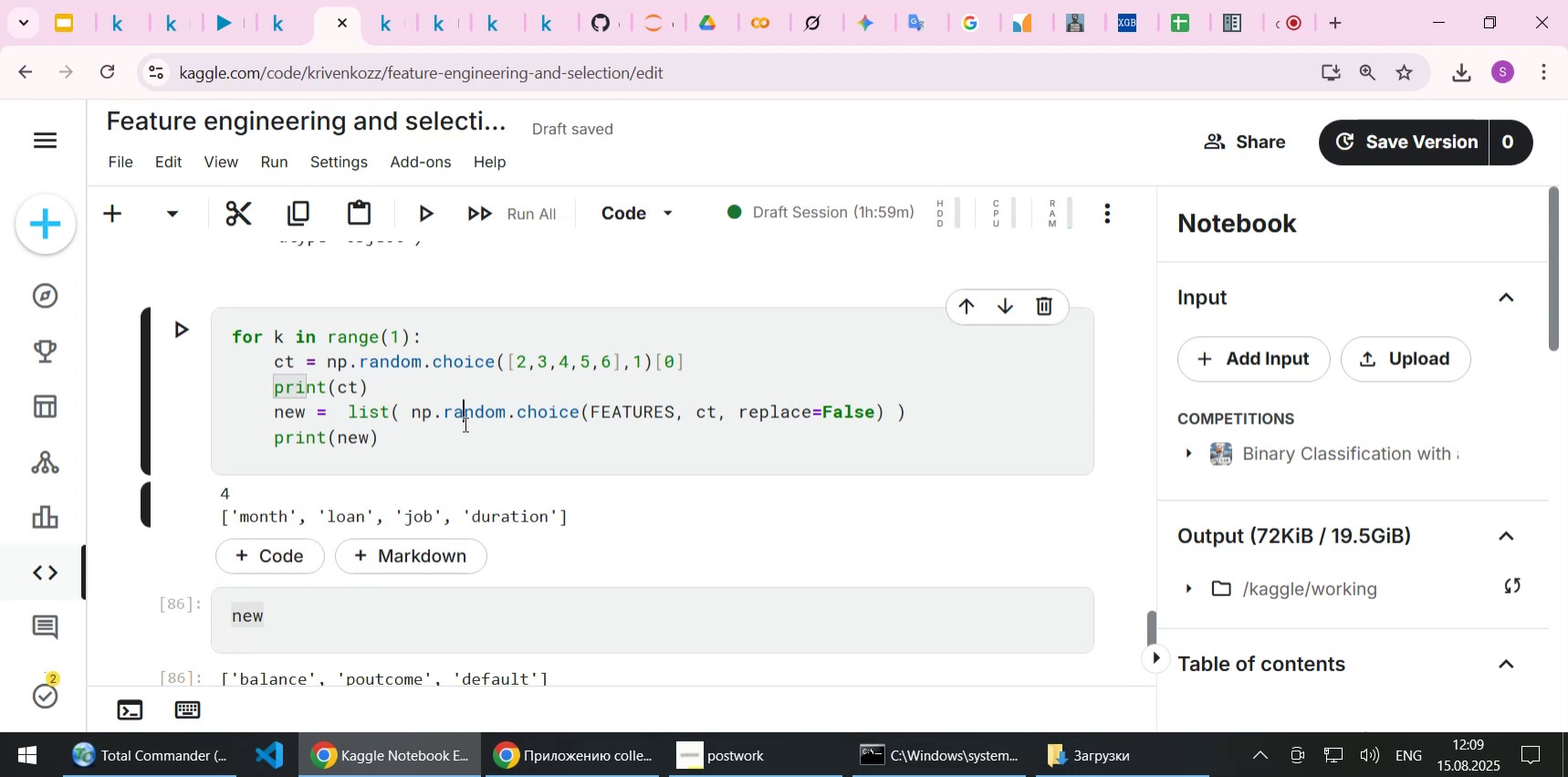 
key(Shift+Enter)
 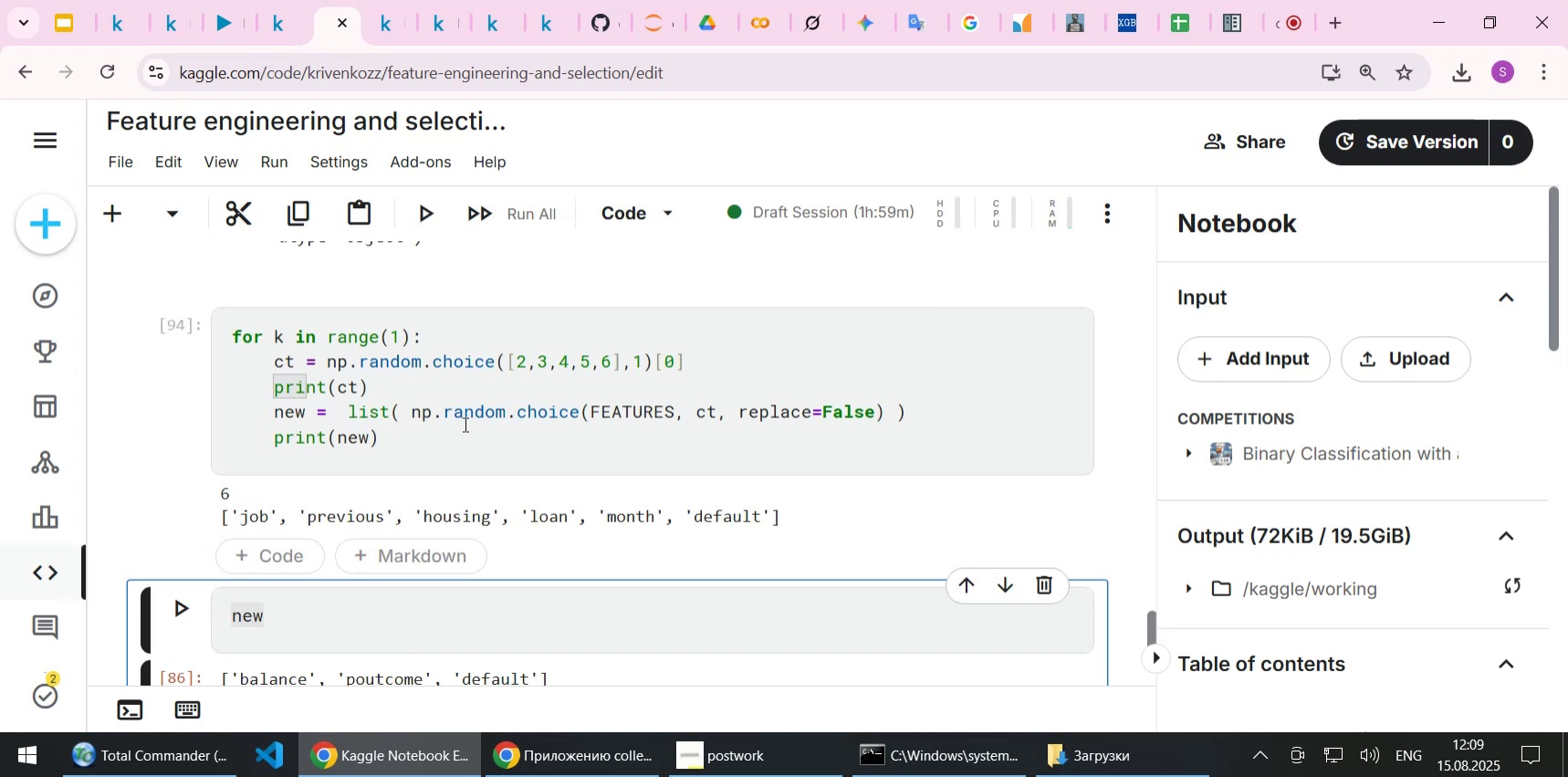 
wait(8.49)
 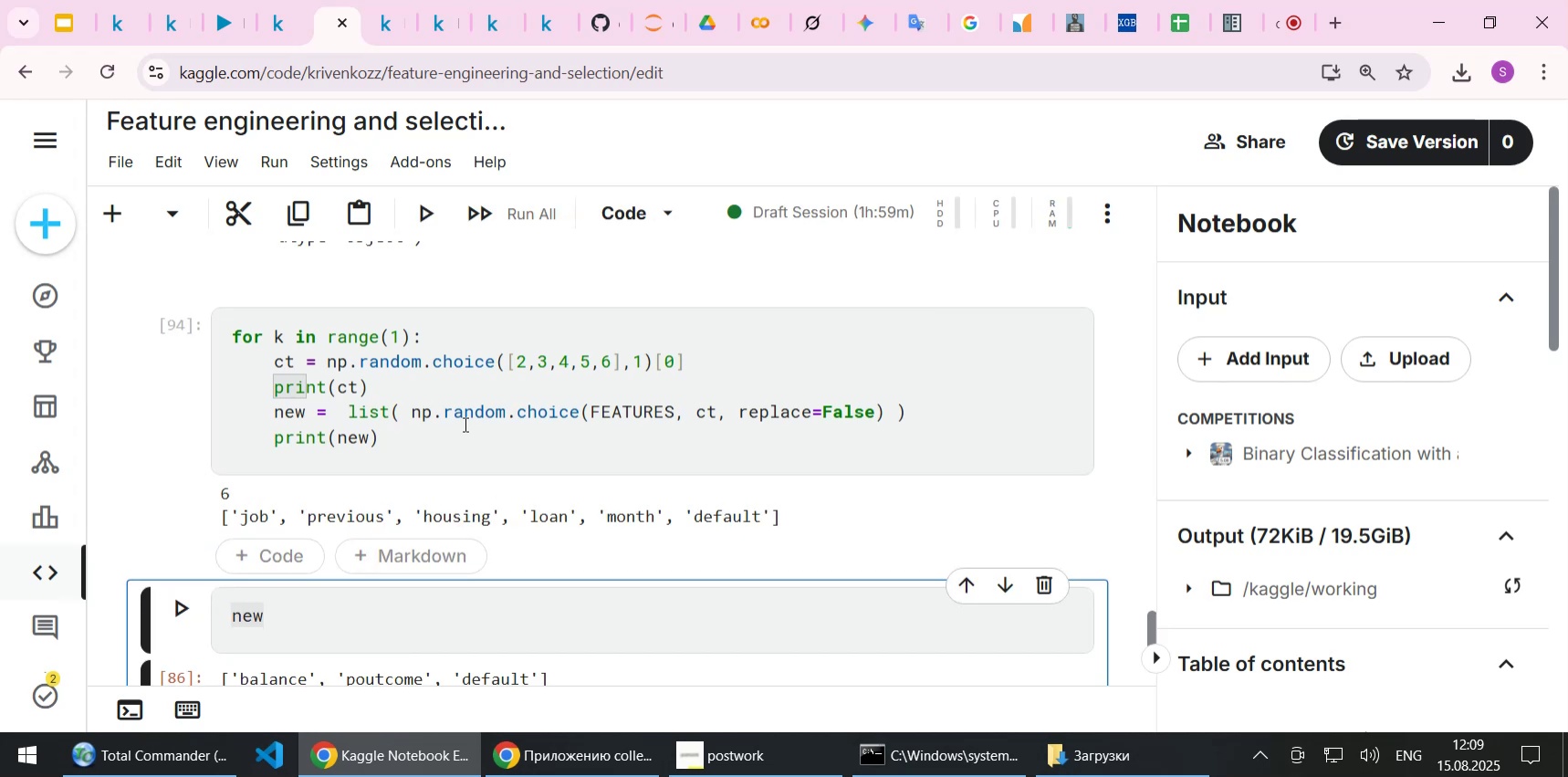 
left_click([1050, 579])
 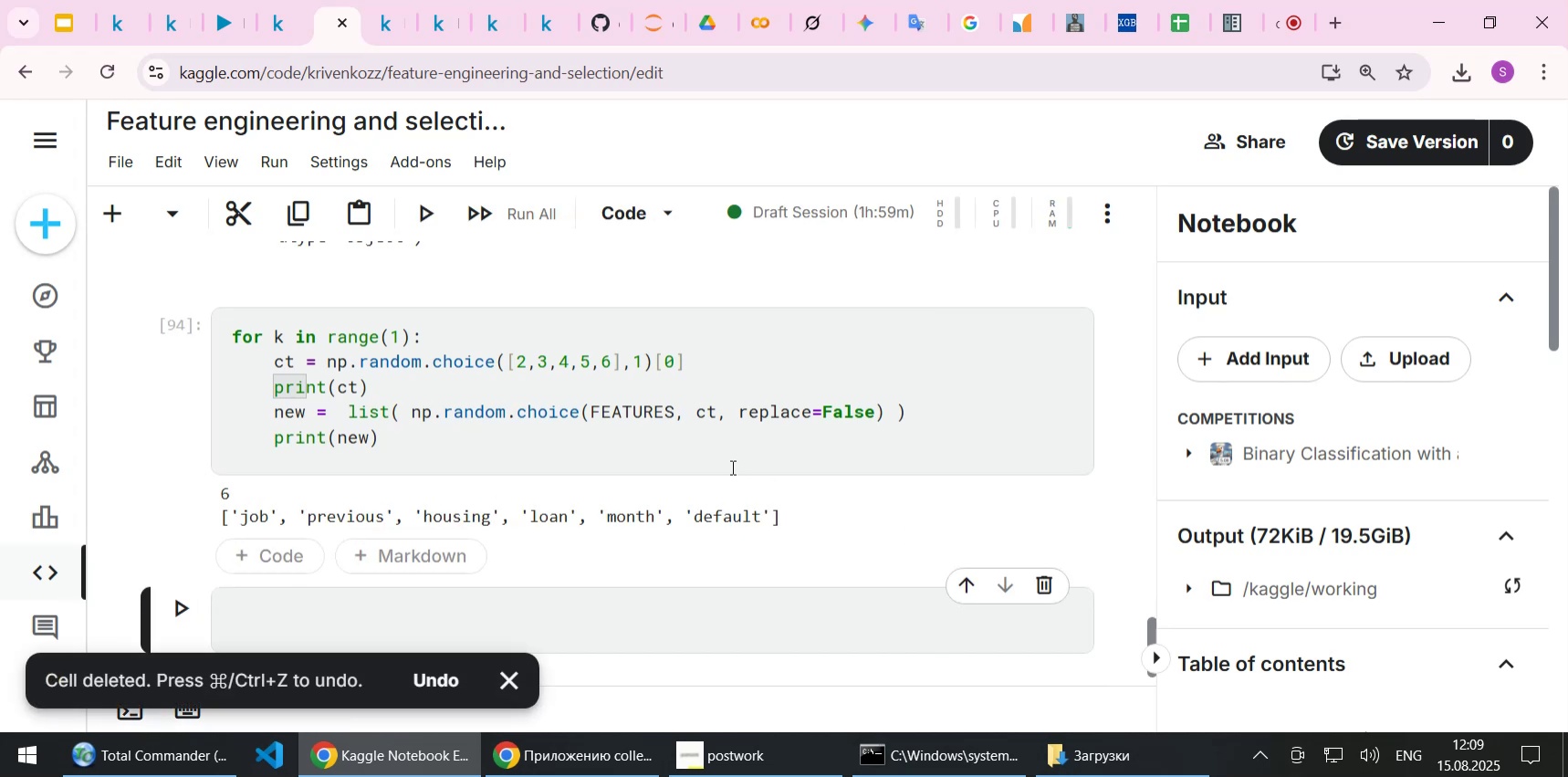 
scroll: coordinate [729, 467], scroll_direction: down, amount: 1.0
 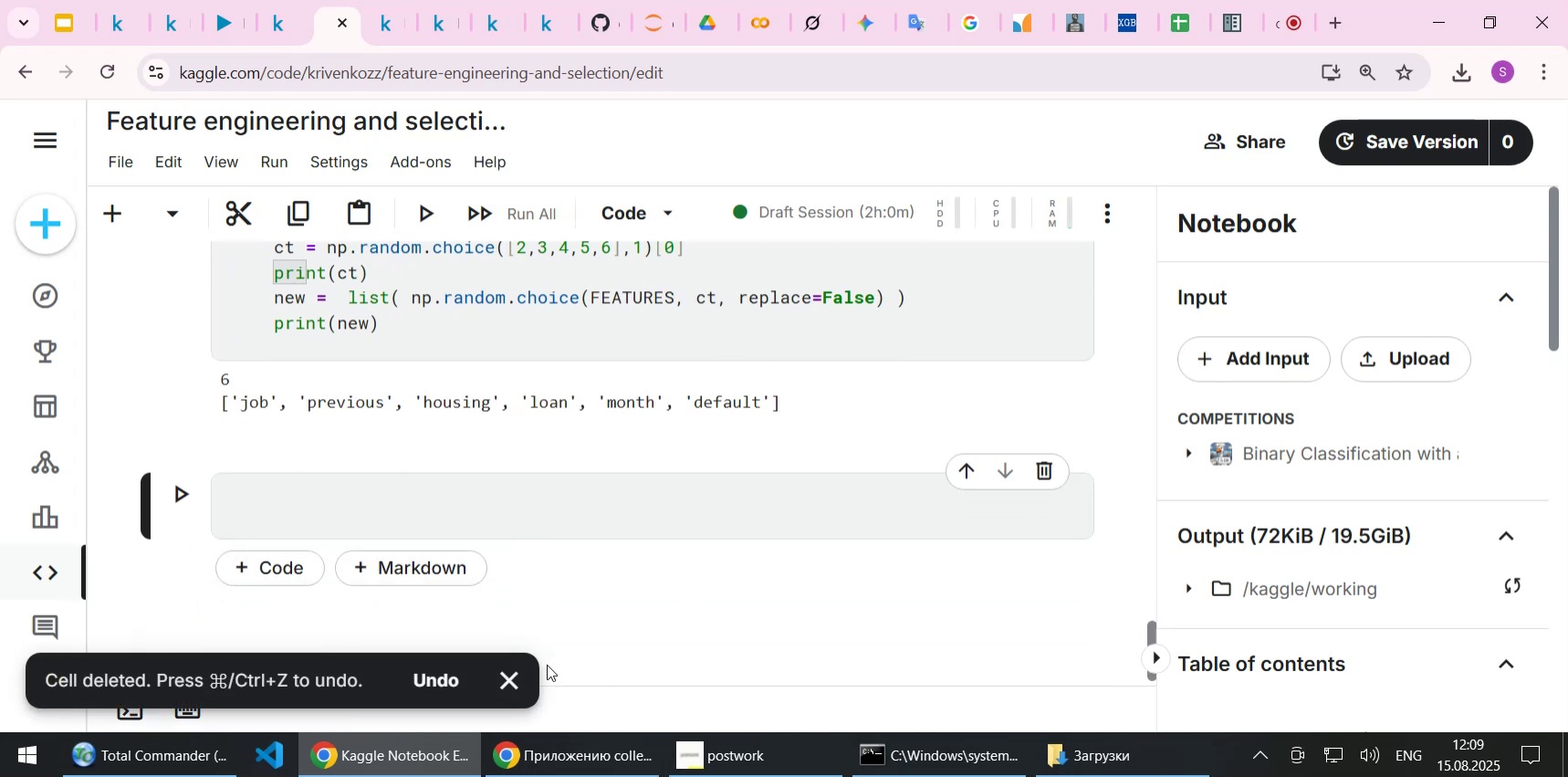 
left_click([522, 684])
 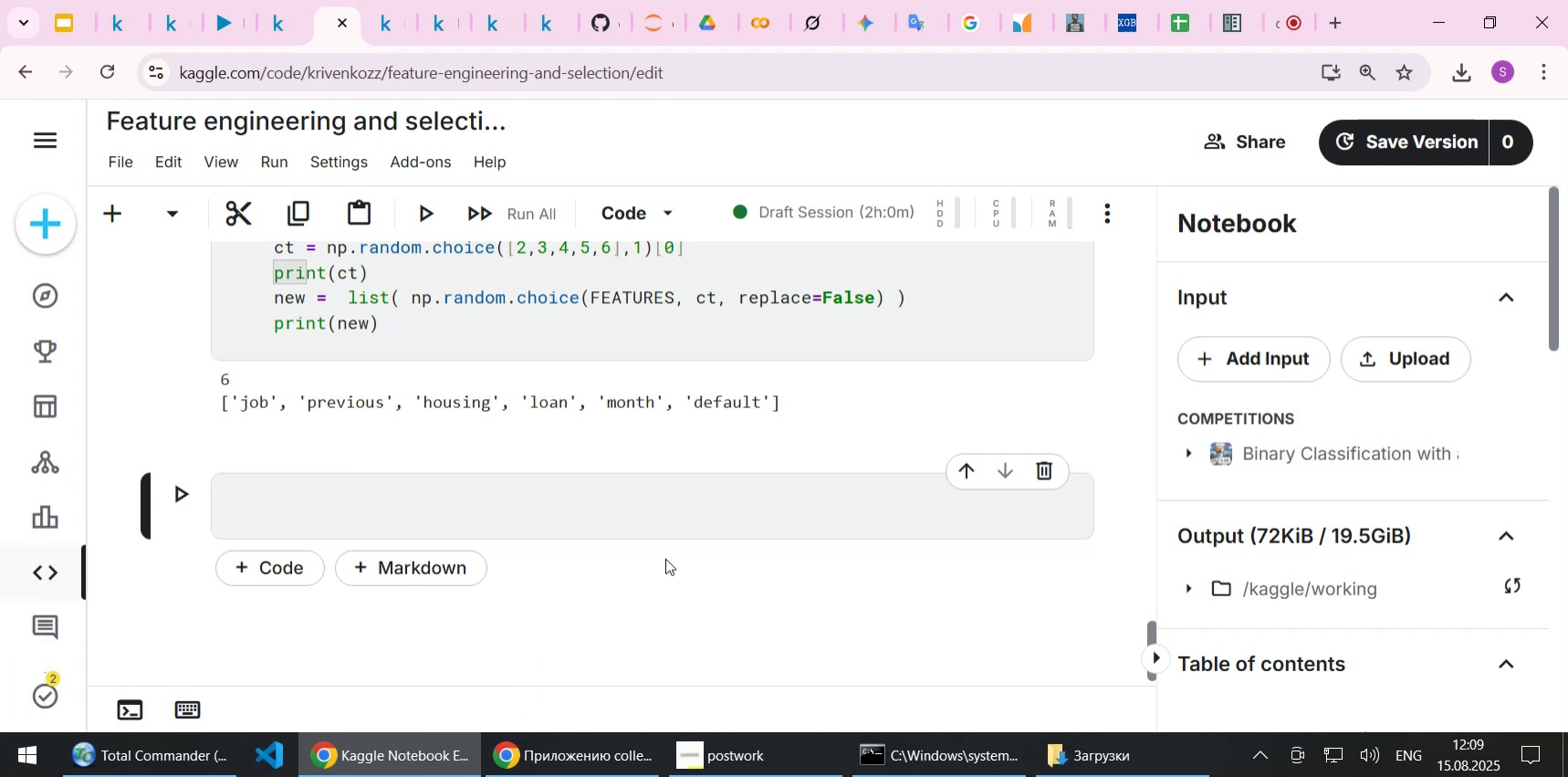 
scroll: coordinate [666, 554], scroll_direction: up, amount: 1.0
 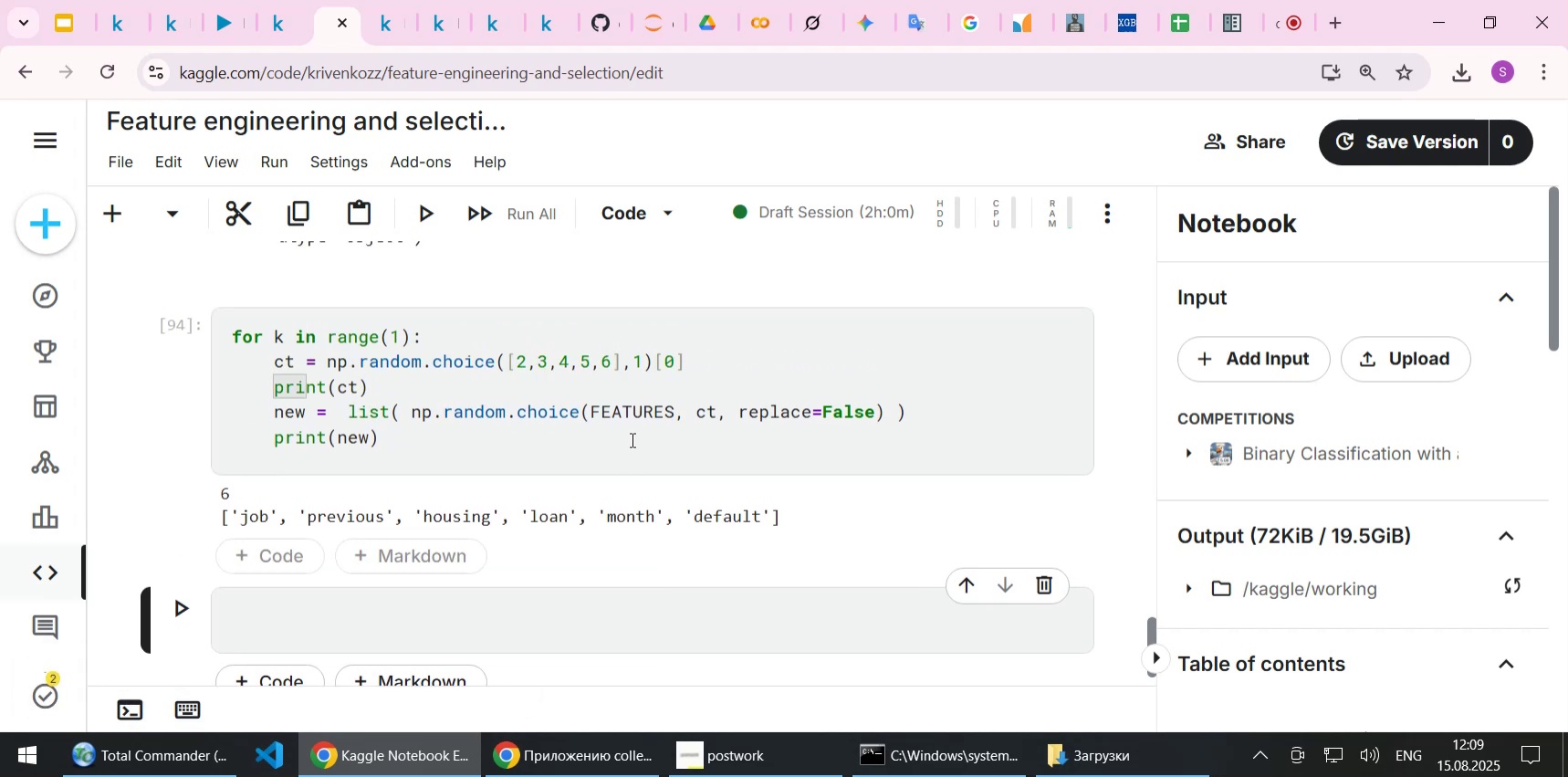 
left_click([631, 439])
 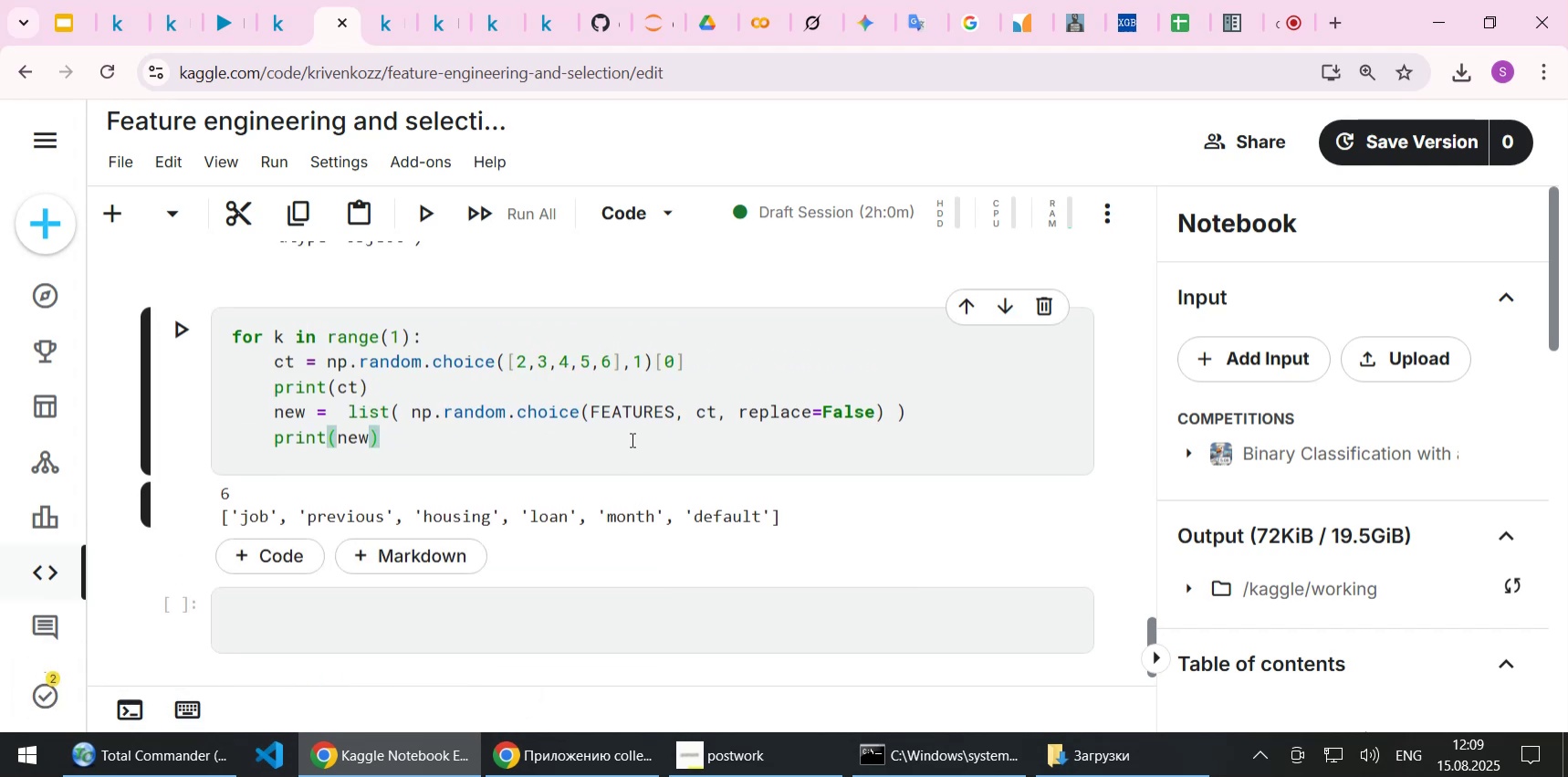 
key(Shift+Enter)
 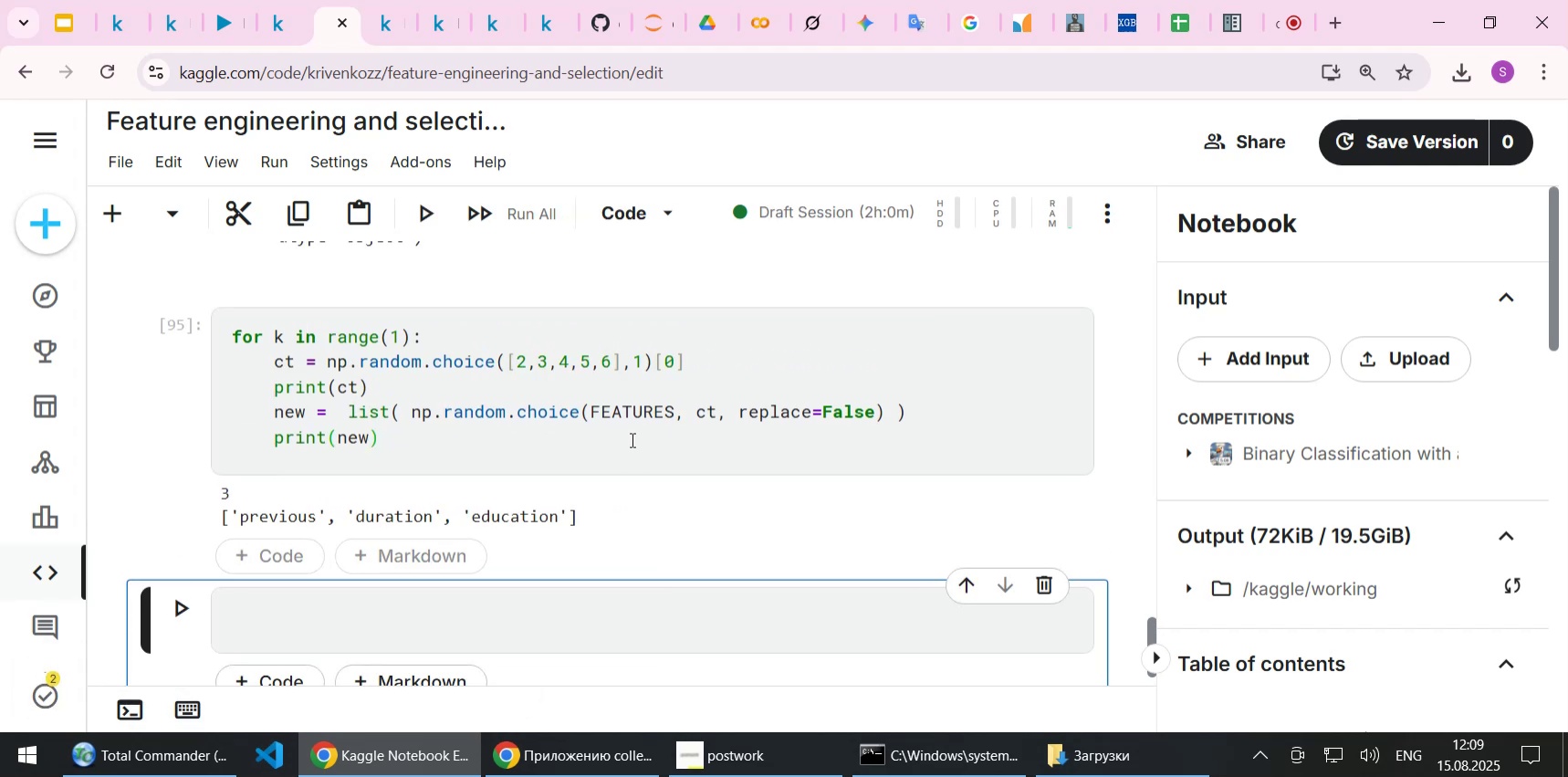 
left_click([631, 439])
 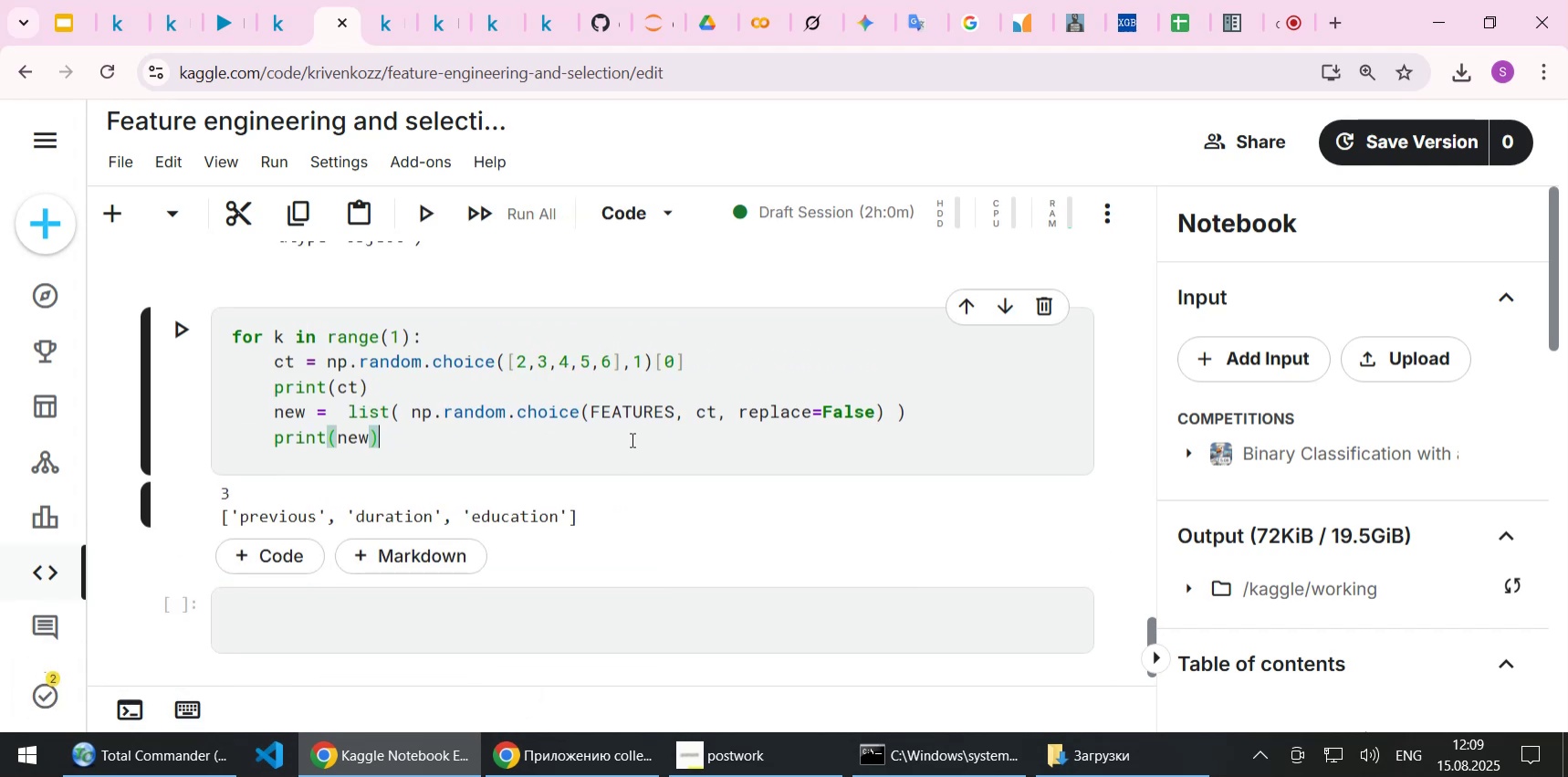 
key(Shift+Enter)
 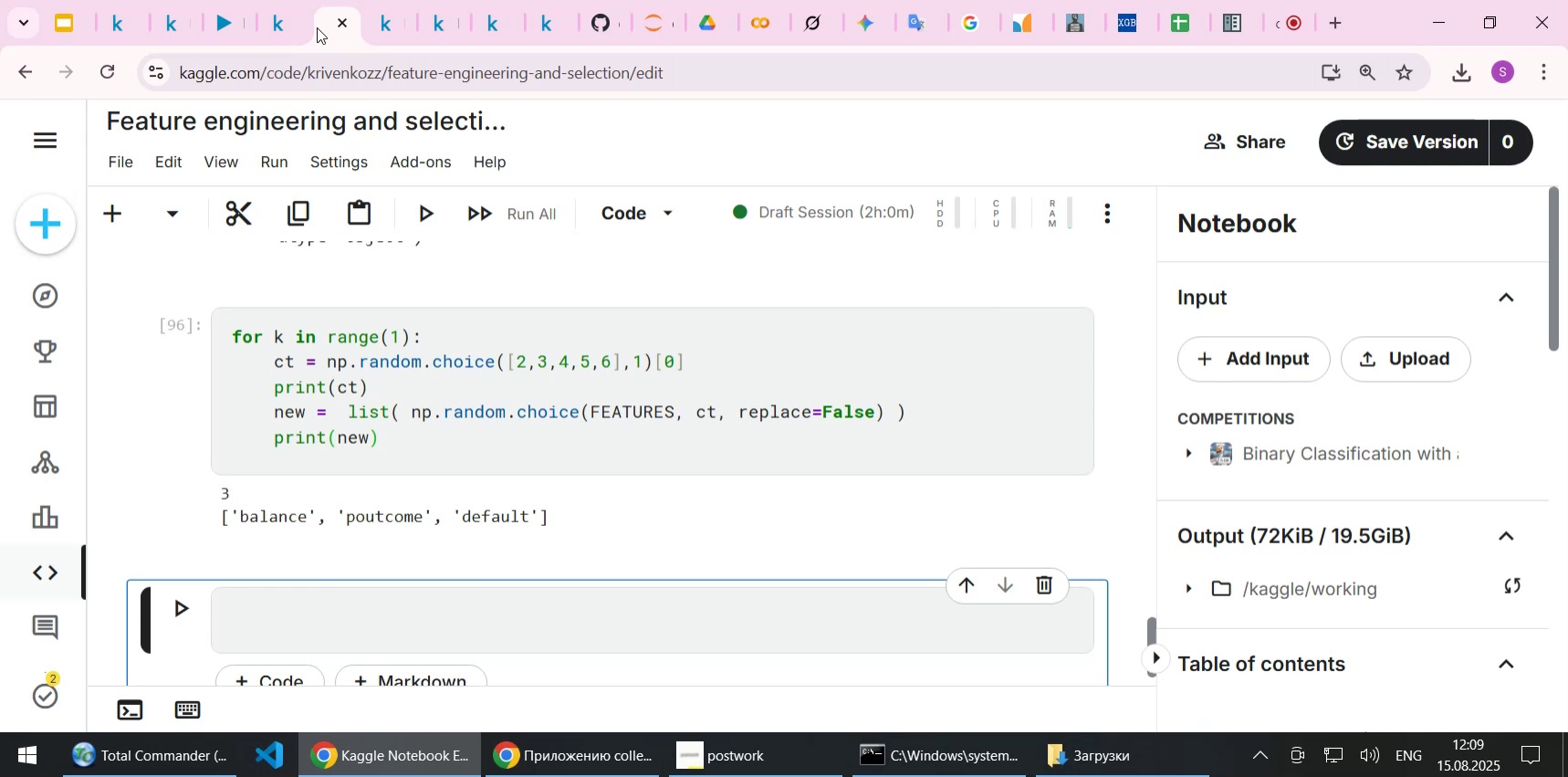 
left_click([382, 27])
 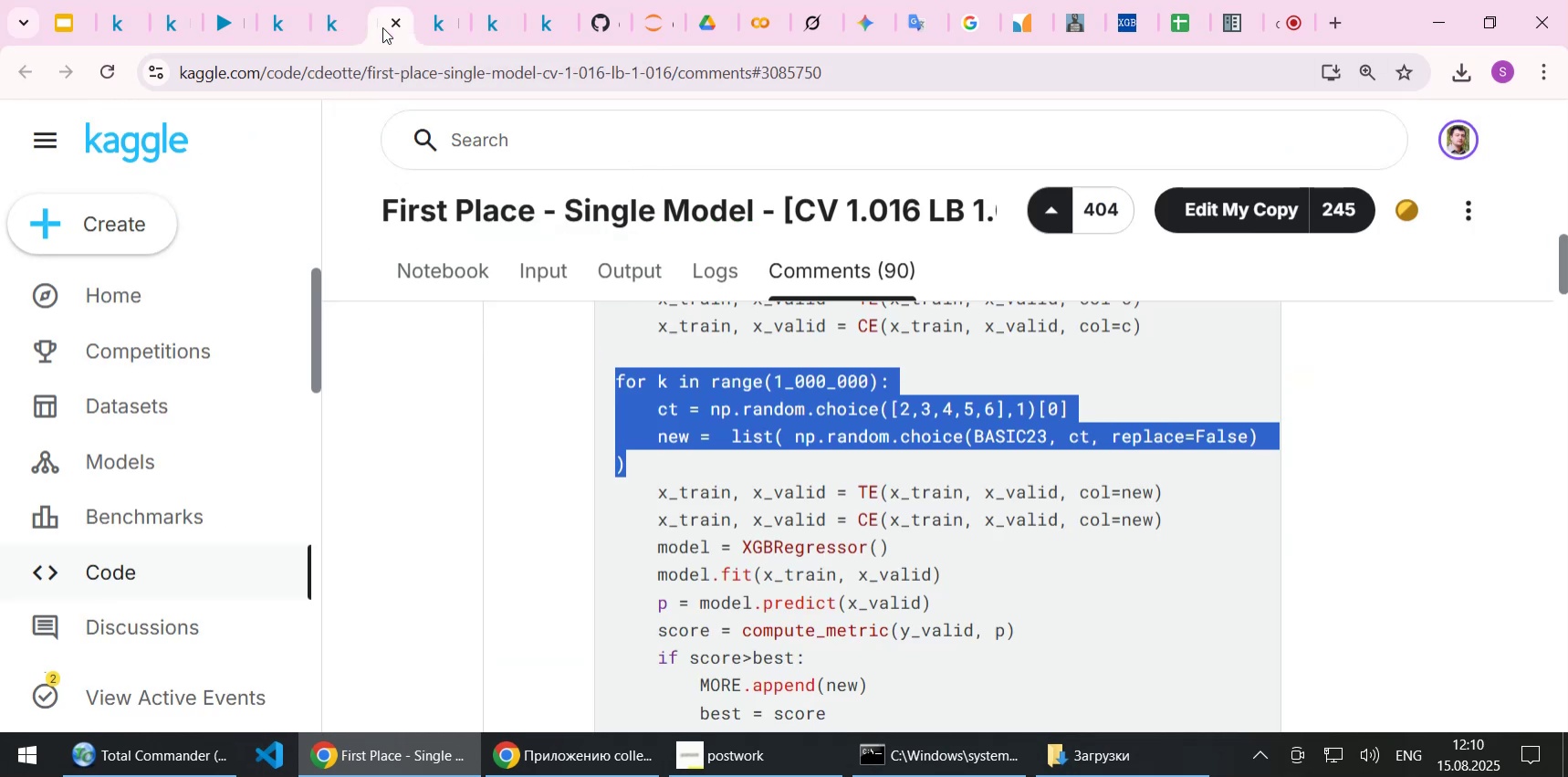 
wait(6.05)
 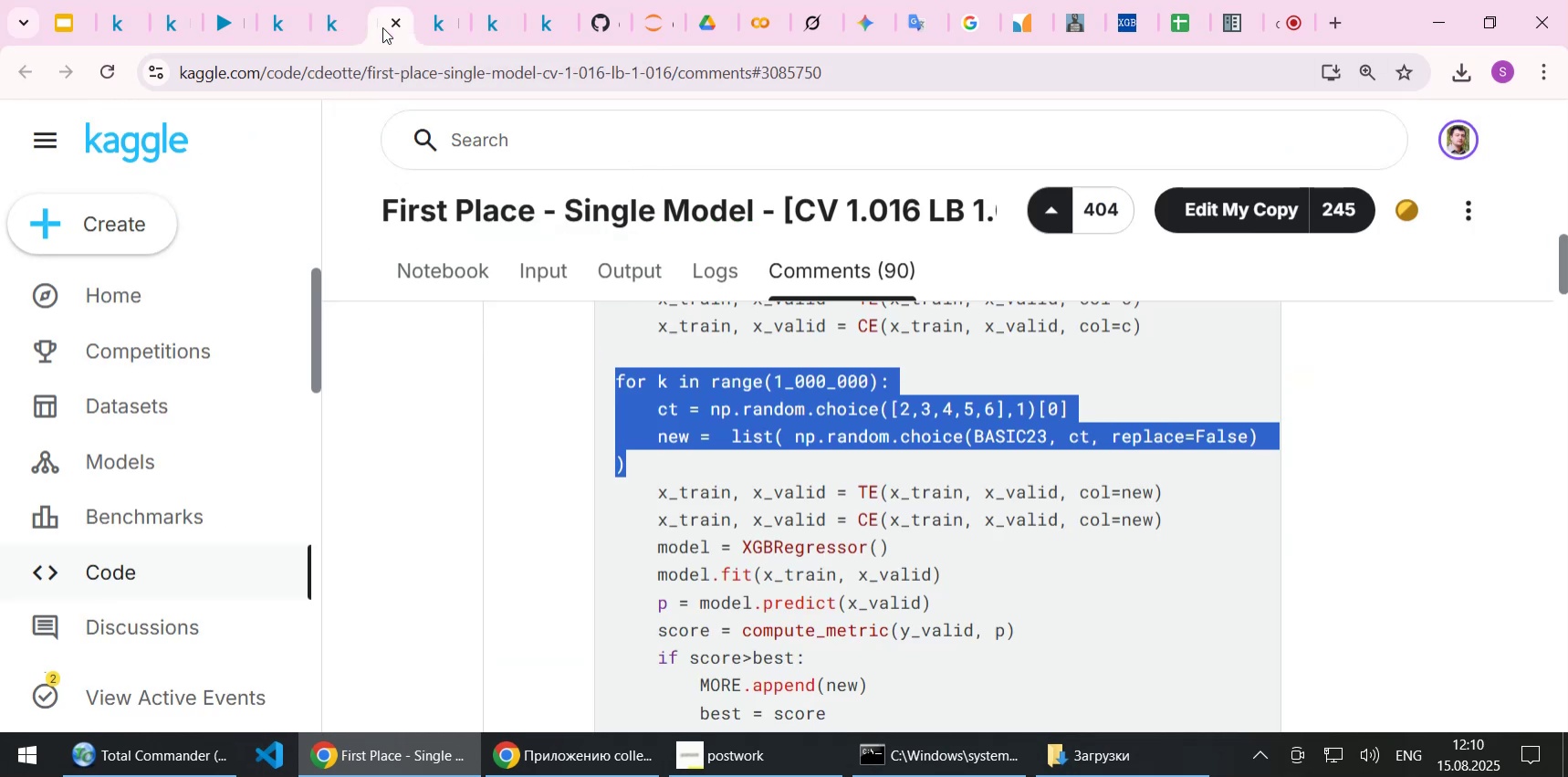 
left_click([434, 28])
 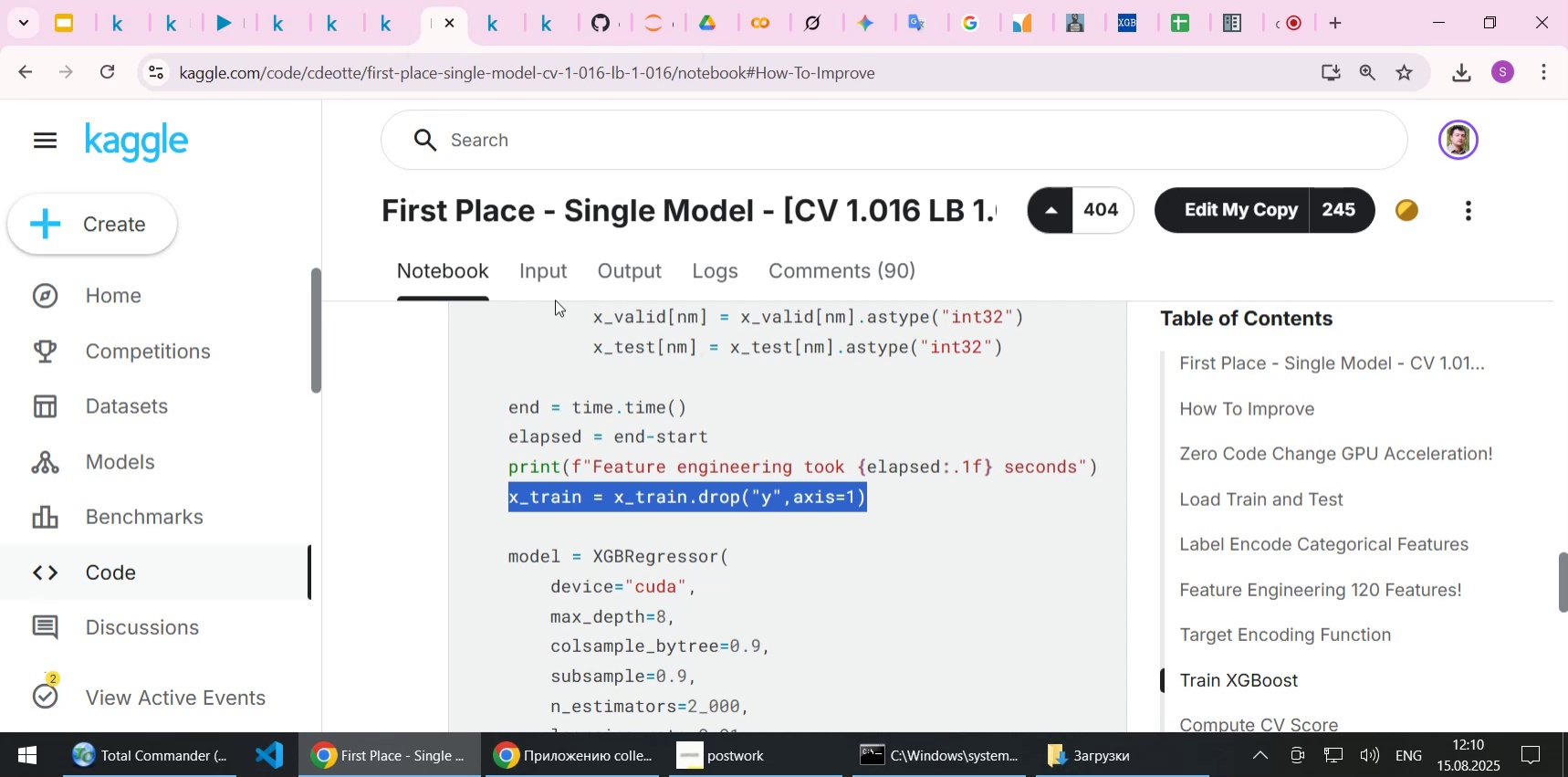 
wait(5.74)
 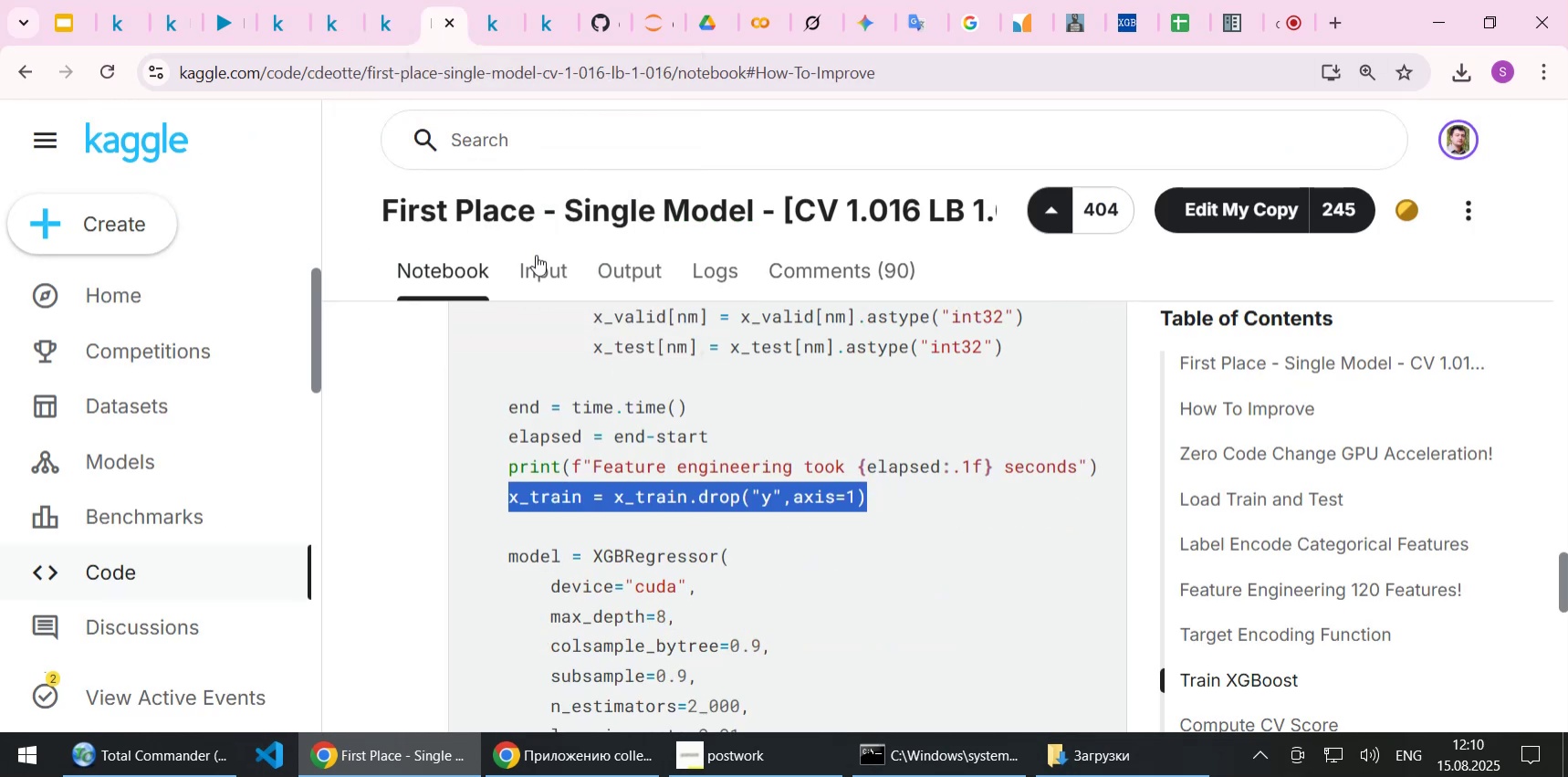 
left_click([490, 21])
 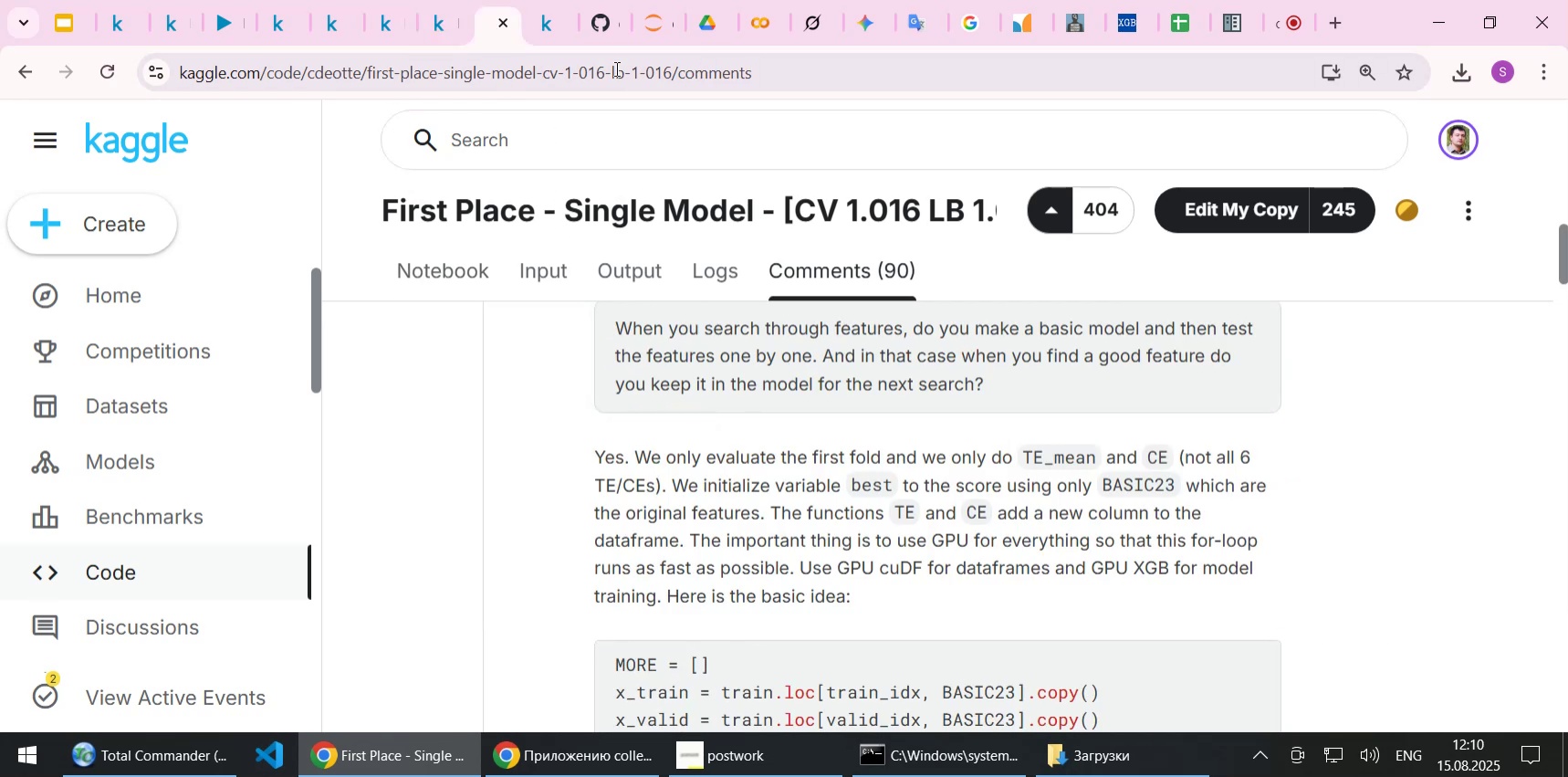 
left_click([551, 20])
 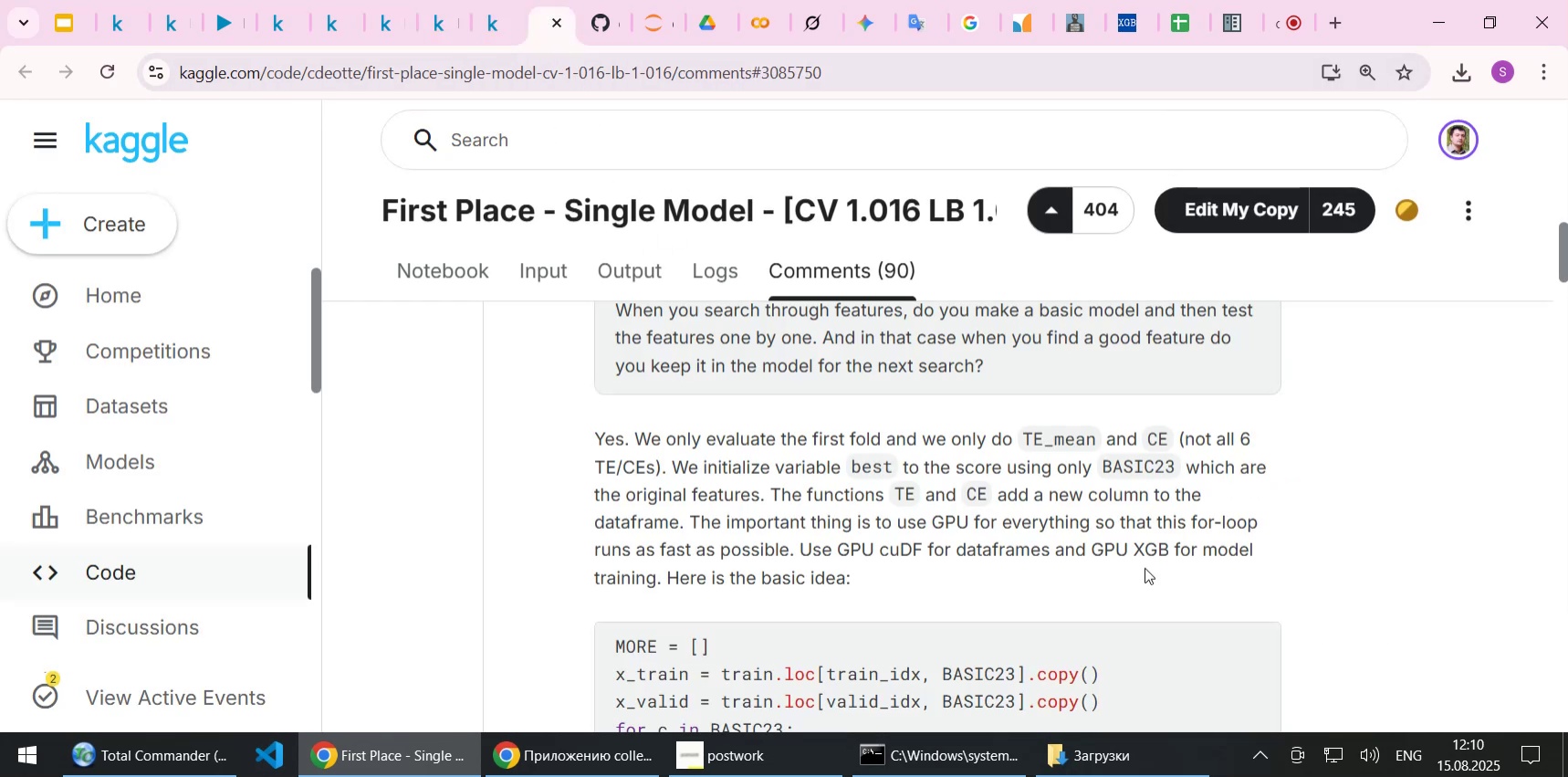 
scroll: coordinate [756, 460], scroll_direction: up, amount: 20.0
 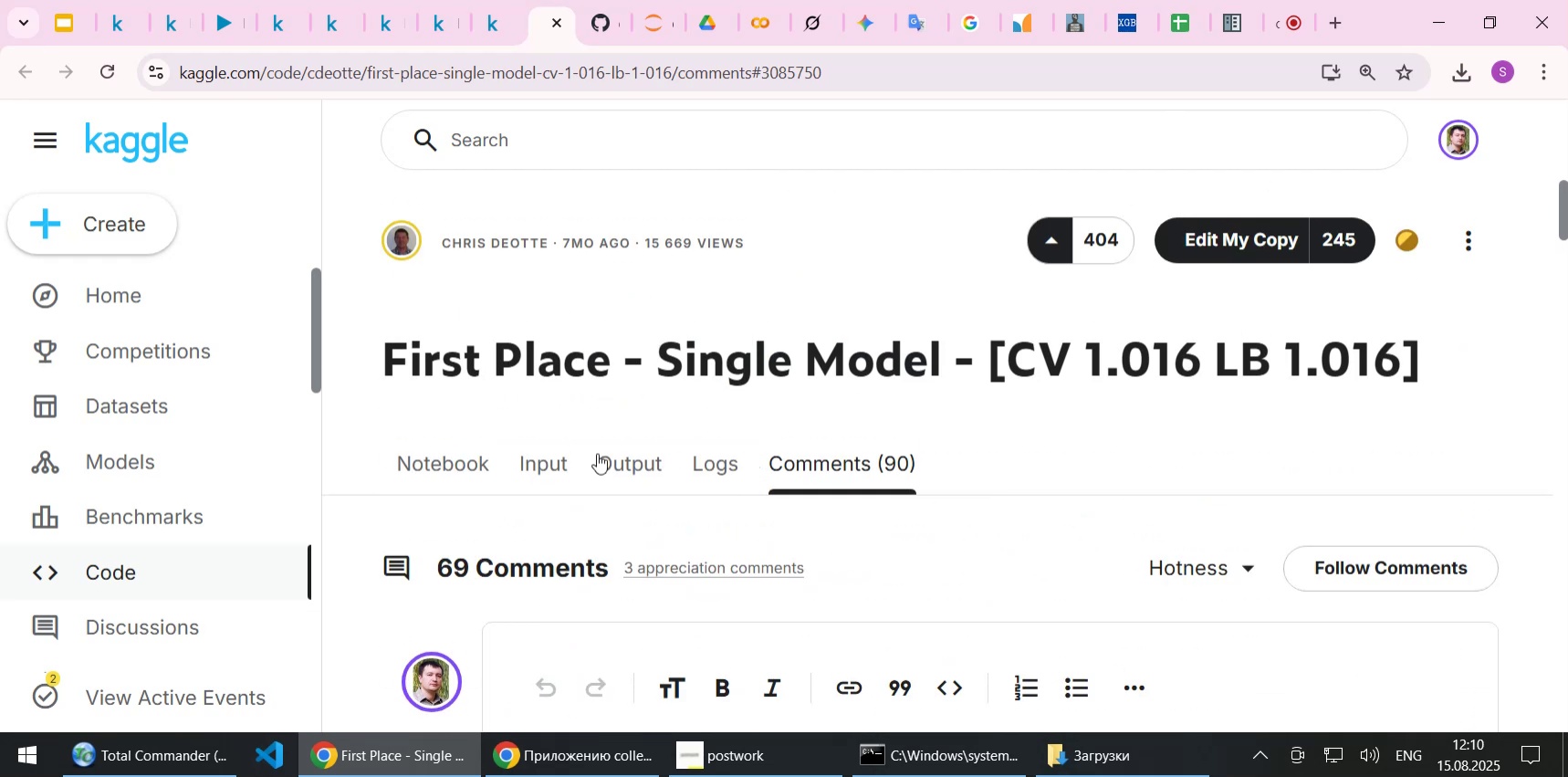 
left_click([457, 457])
 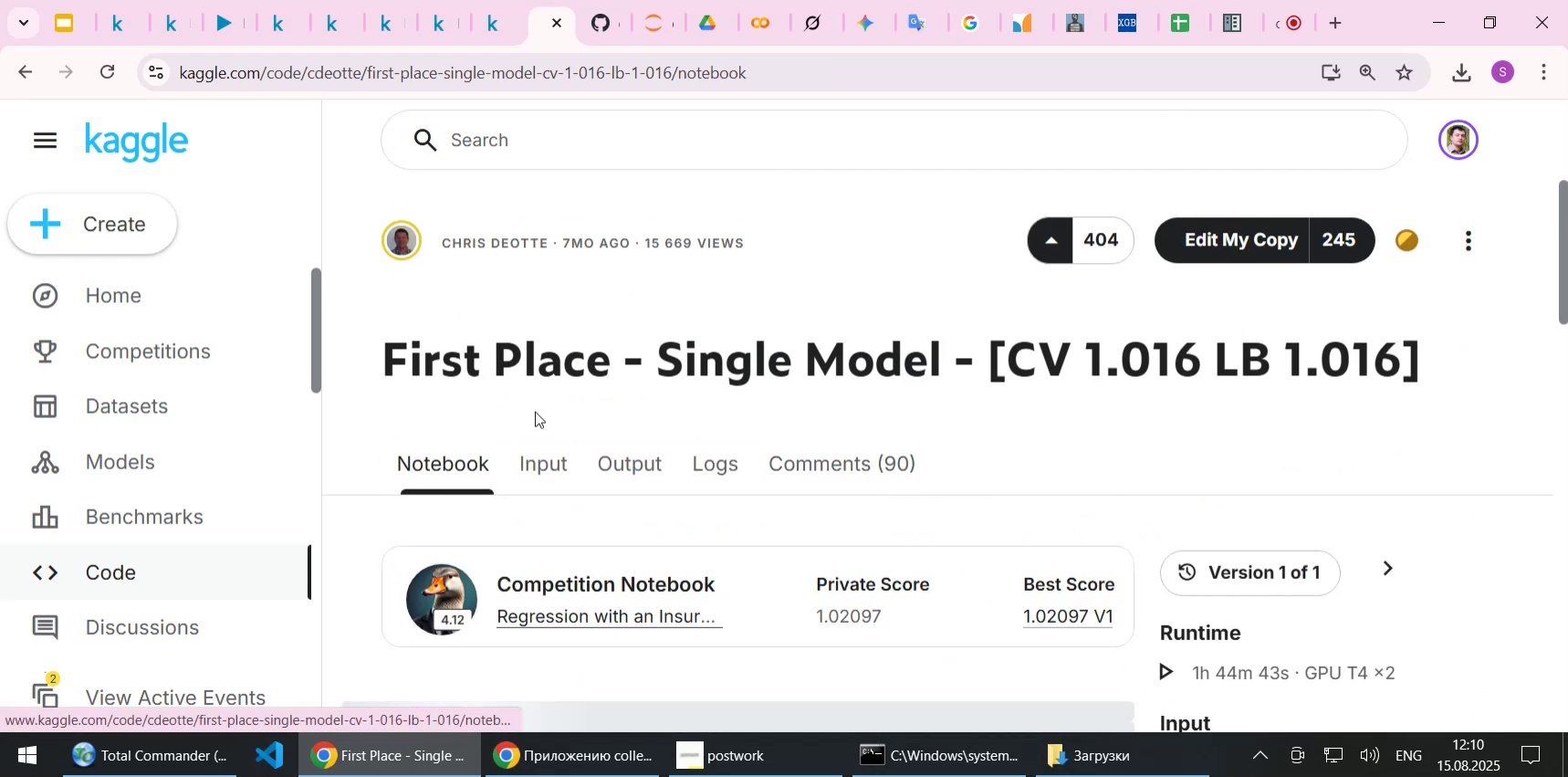 
scroll: coordinate [535, 411], scroll_direction: down, amount: 1.0
 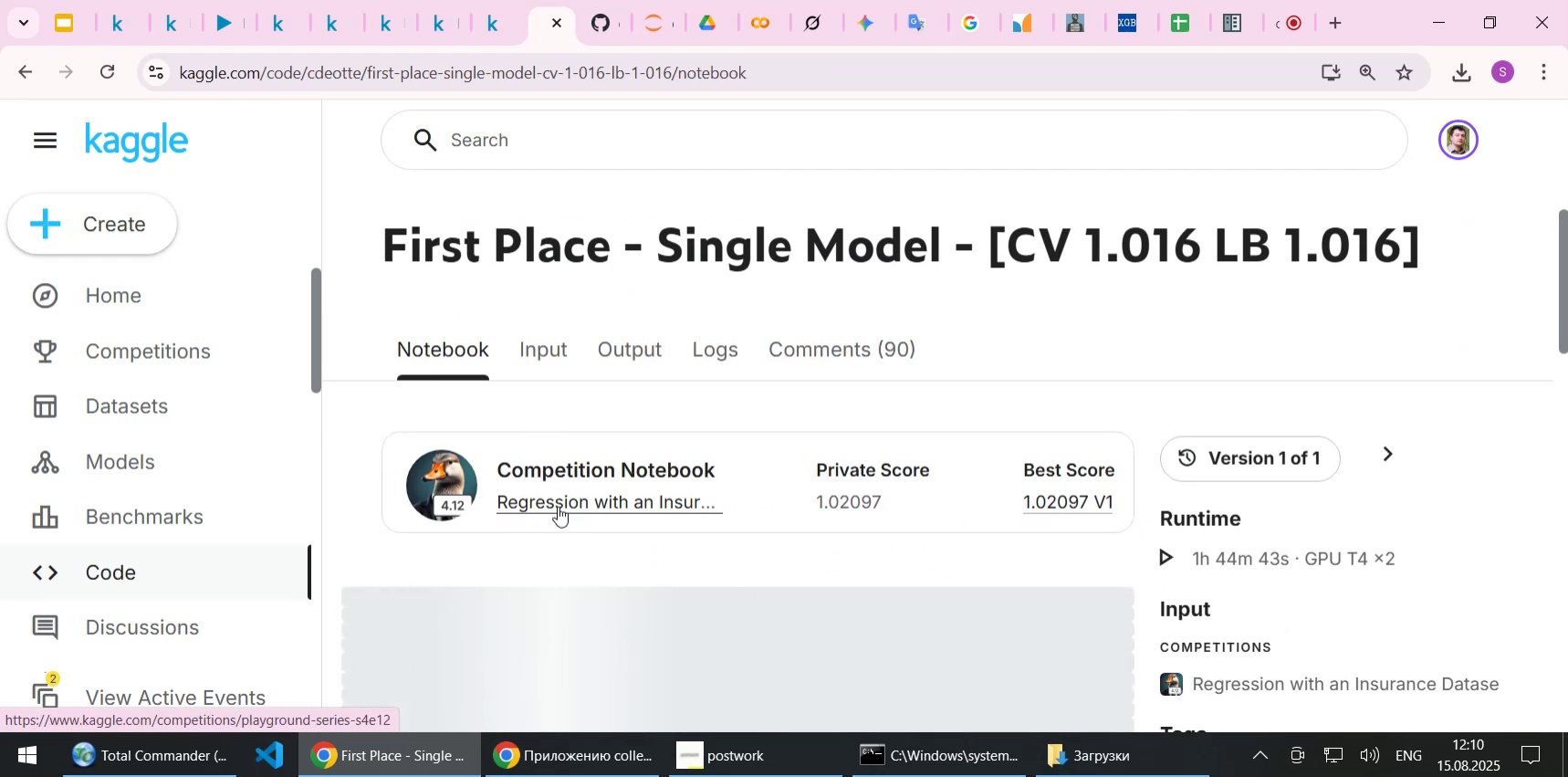 
middle_click([558, 506])
 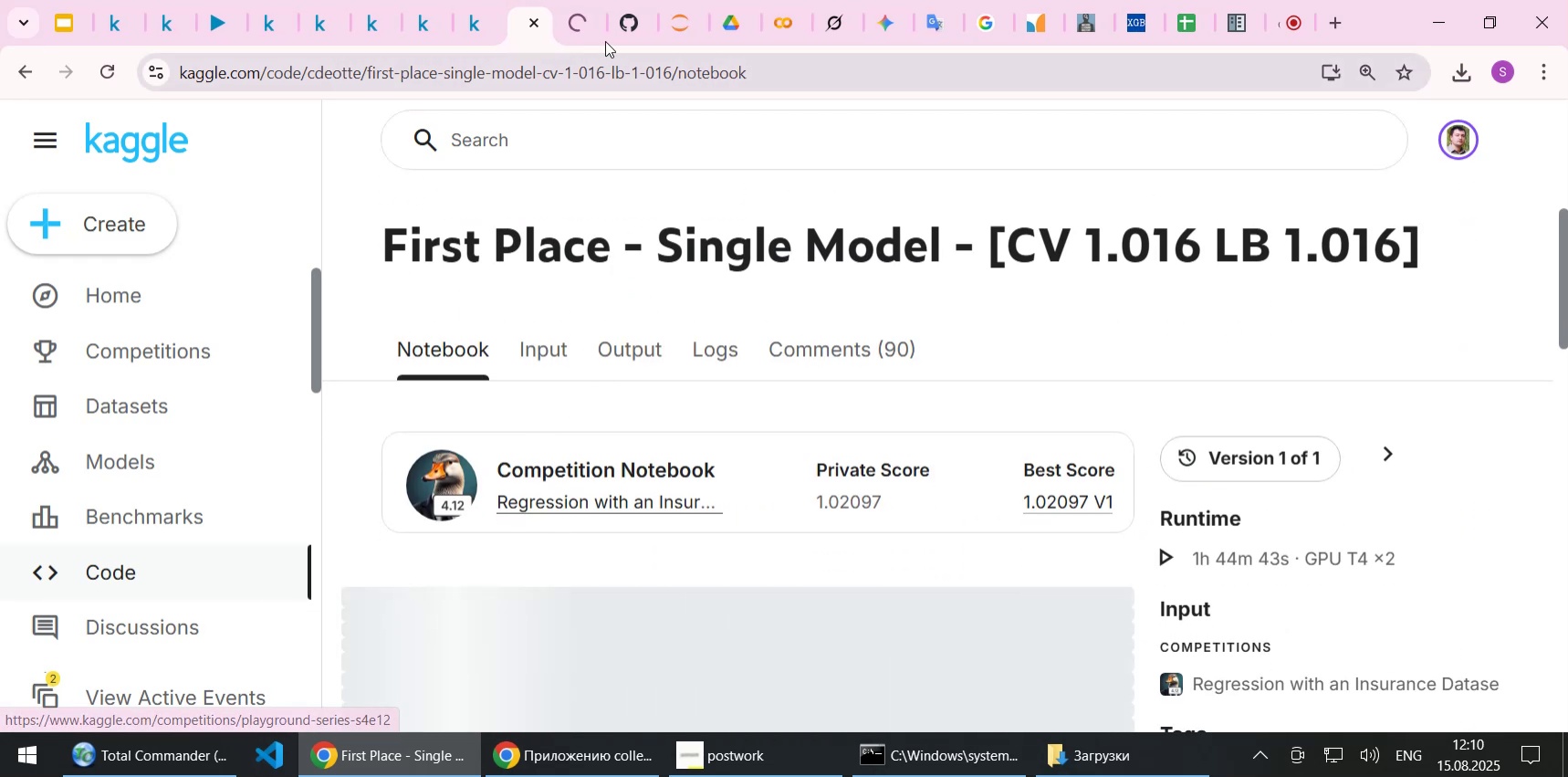 
left_click([580, 36])
 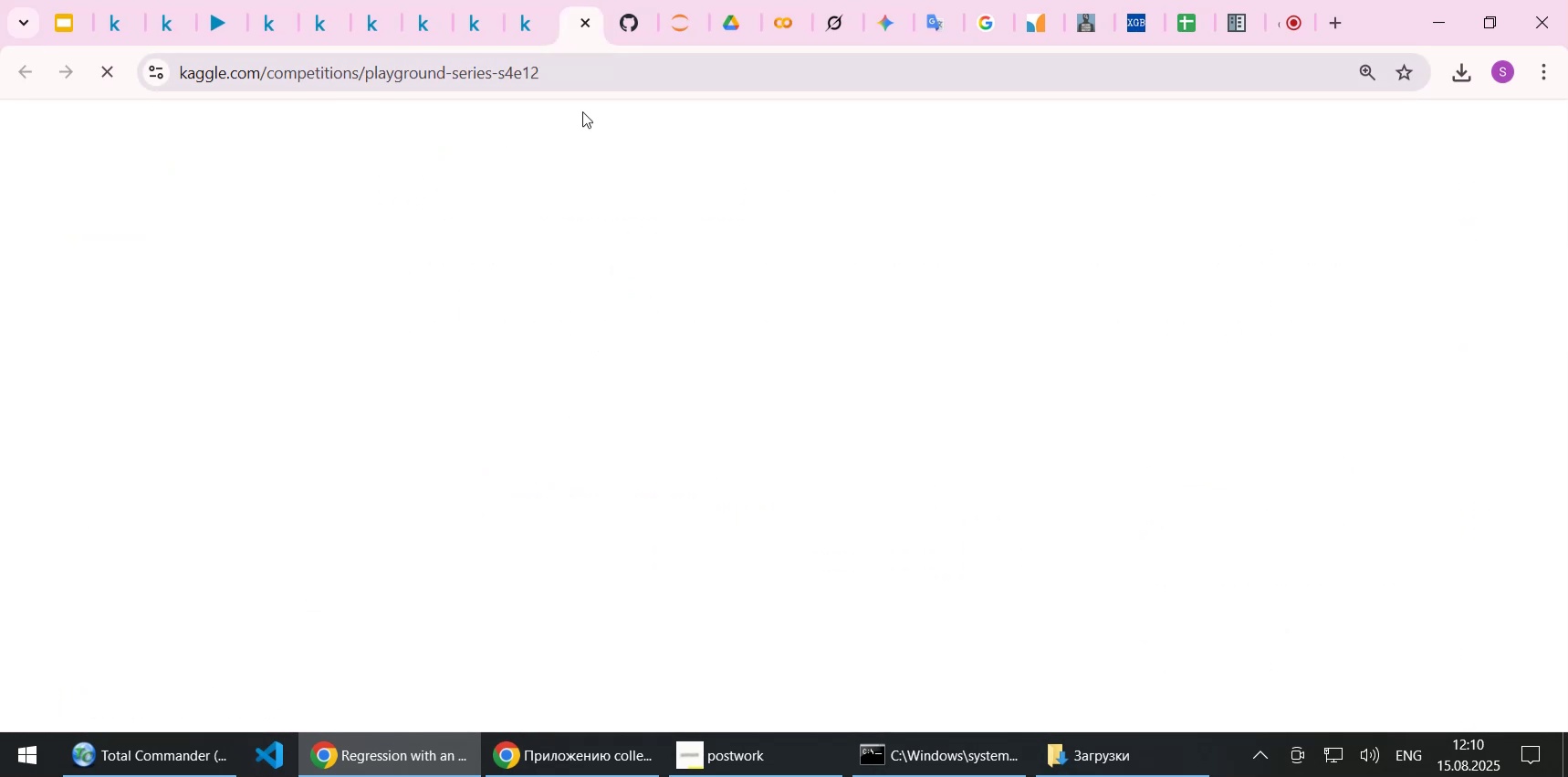 
mouse_move([462, 418])
 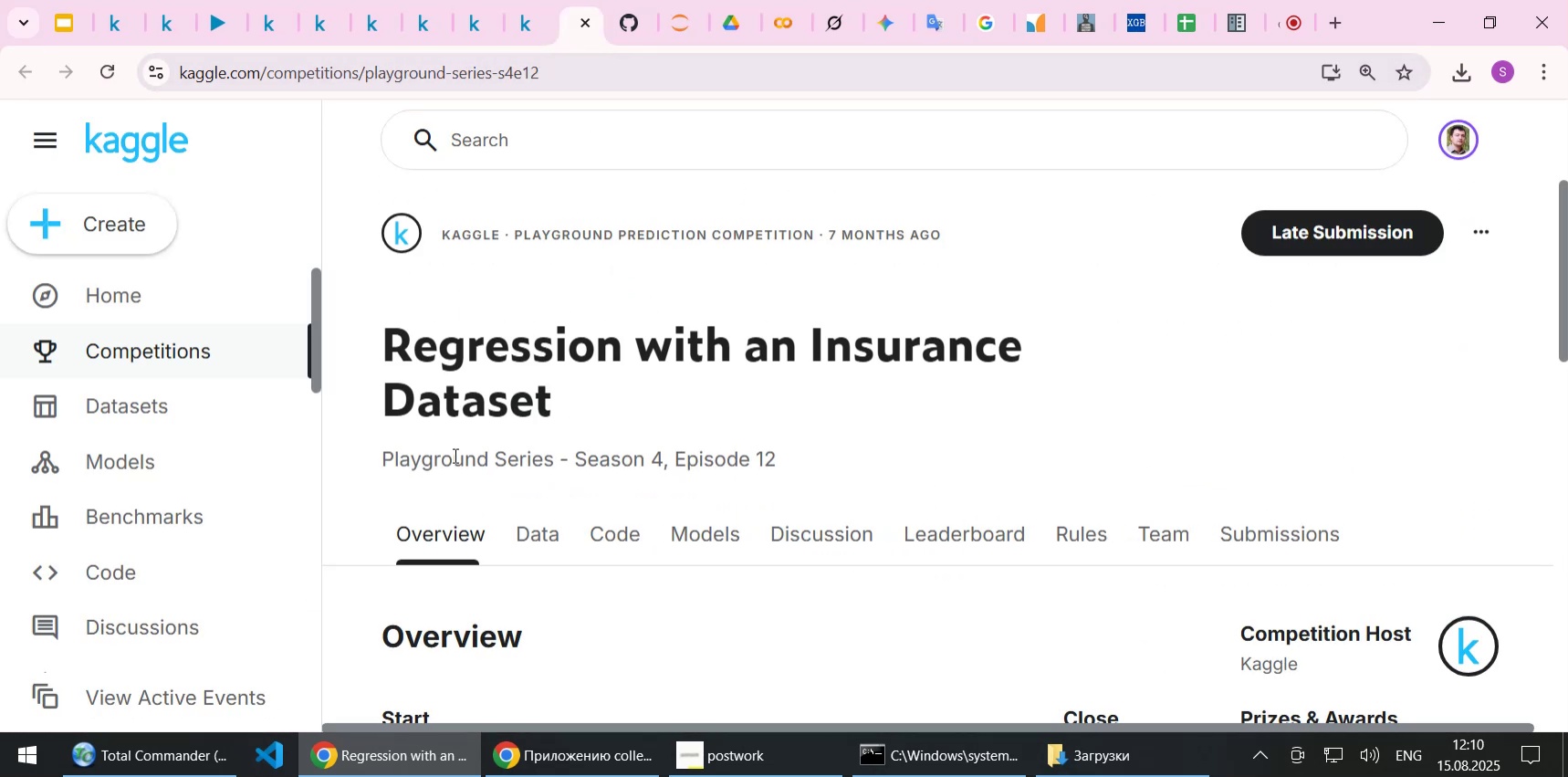 
scroll: coordinate [657, 425], scroll_direction: down, amount: 8.0
 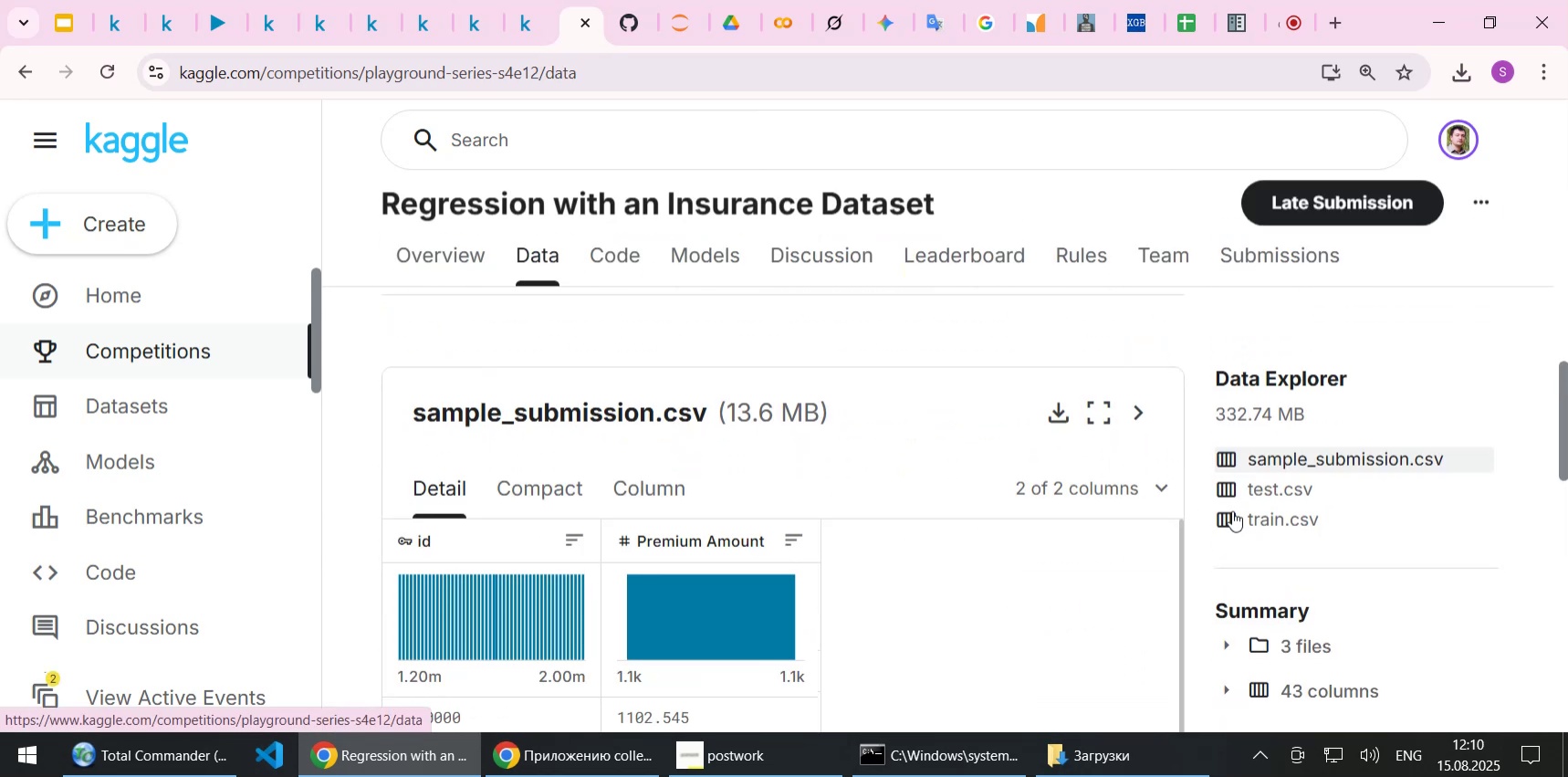 
left_click([1269, 517])
 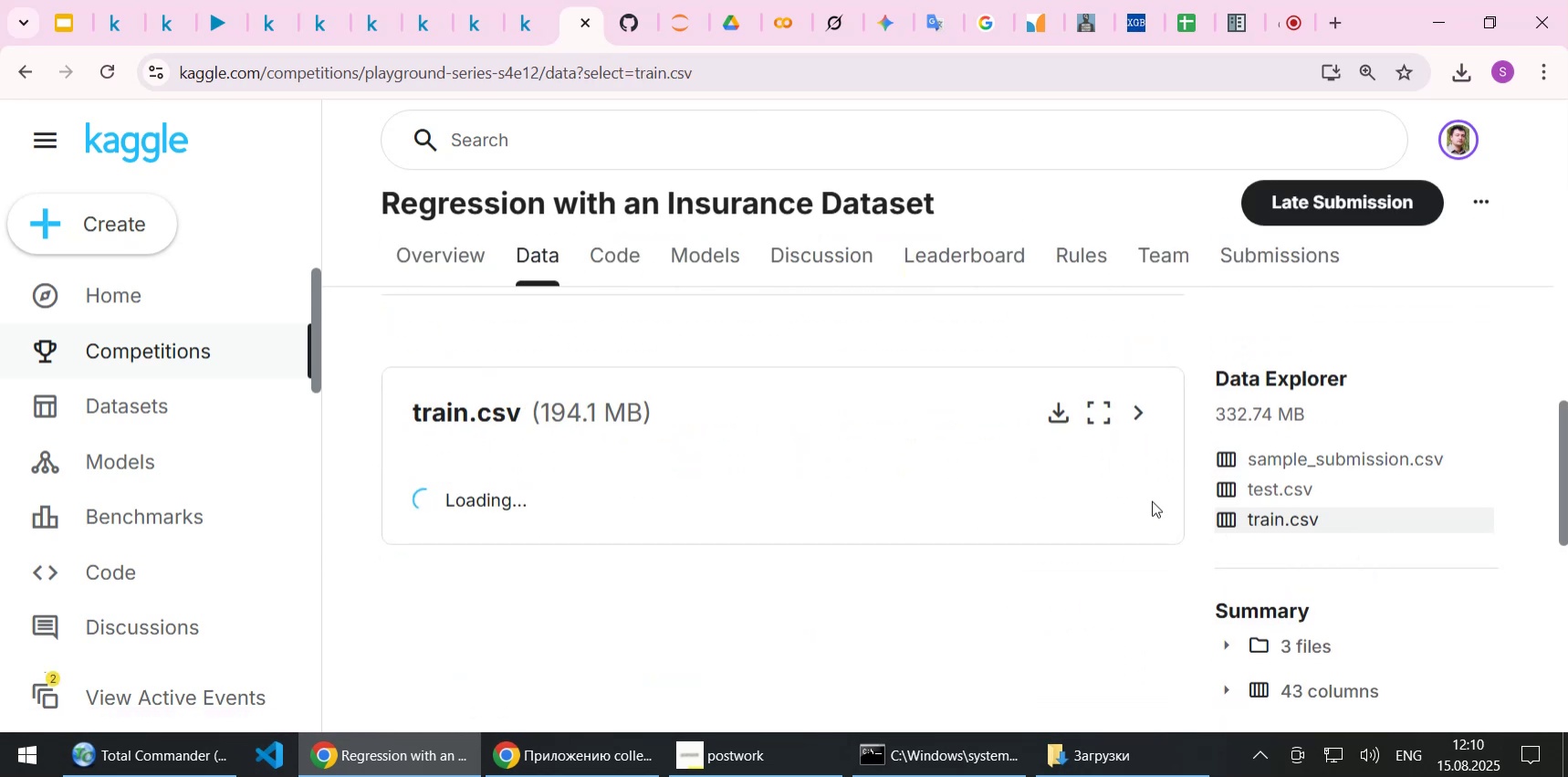 
mouse_move([1165, 488])
 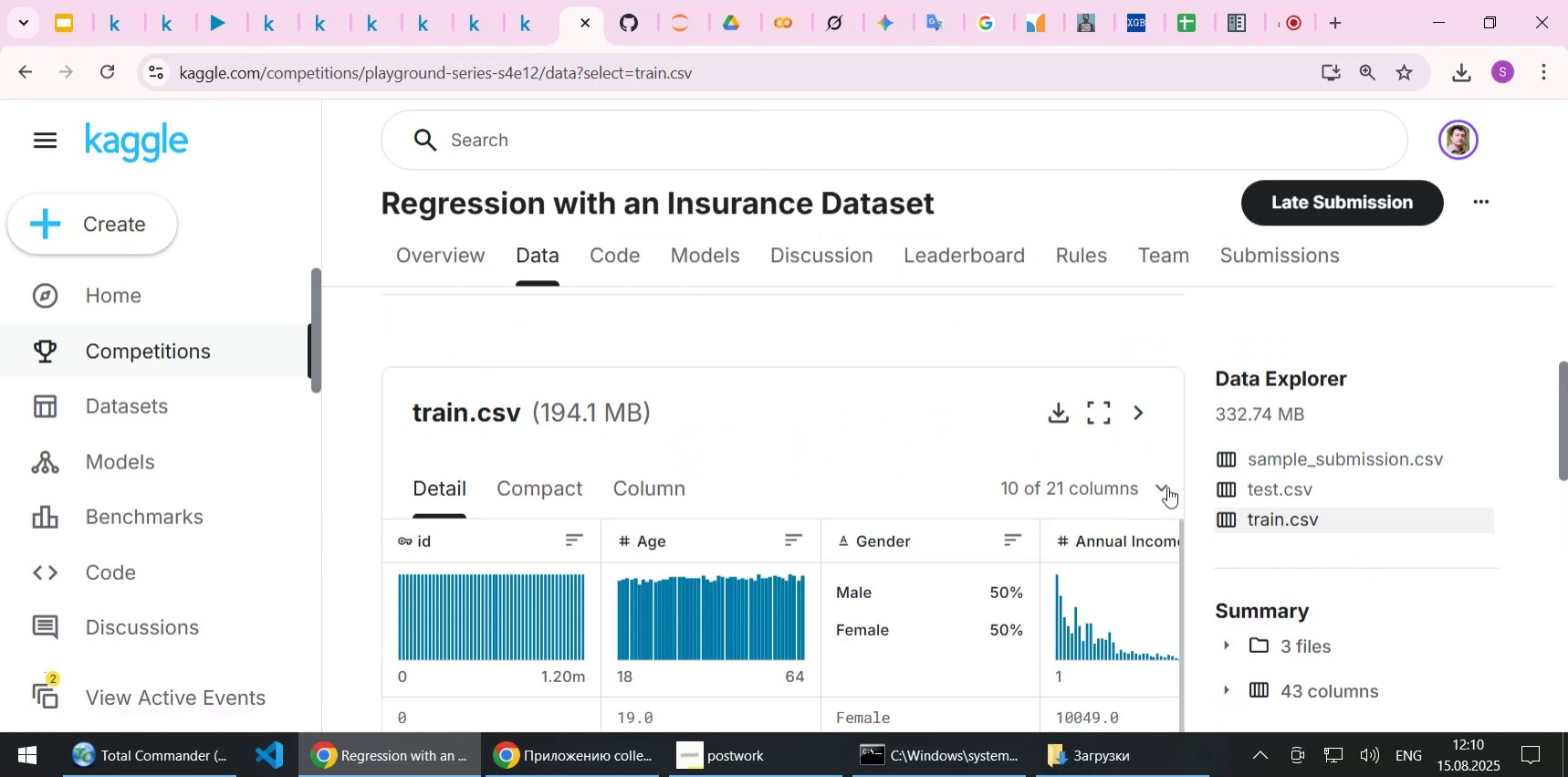 
left_click([1167, 487])
 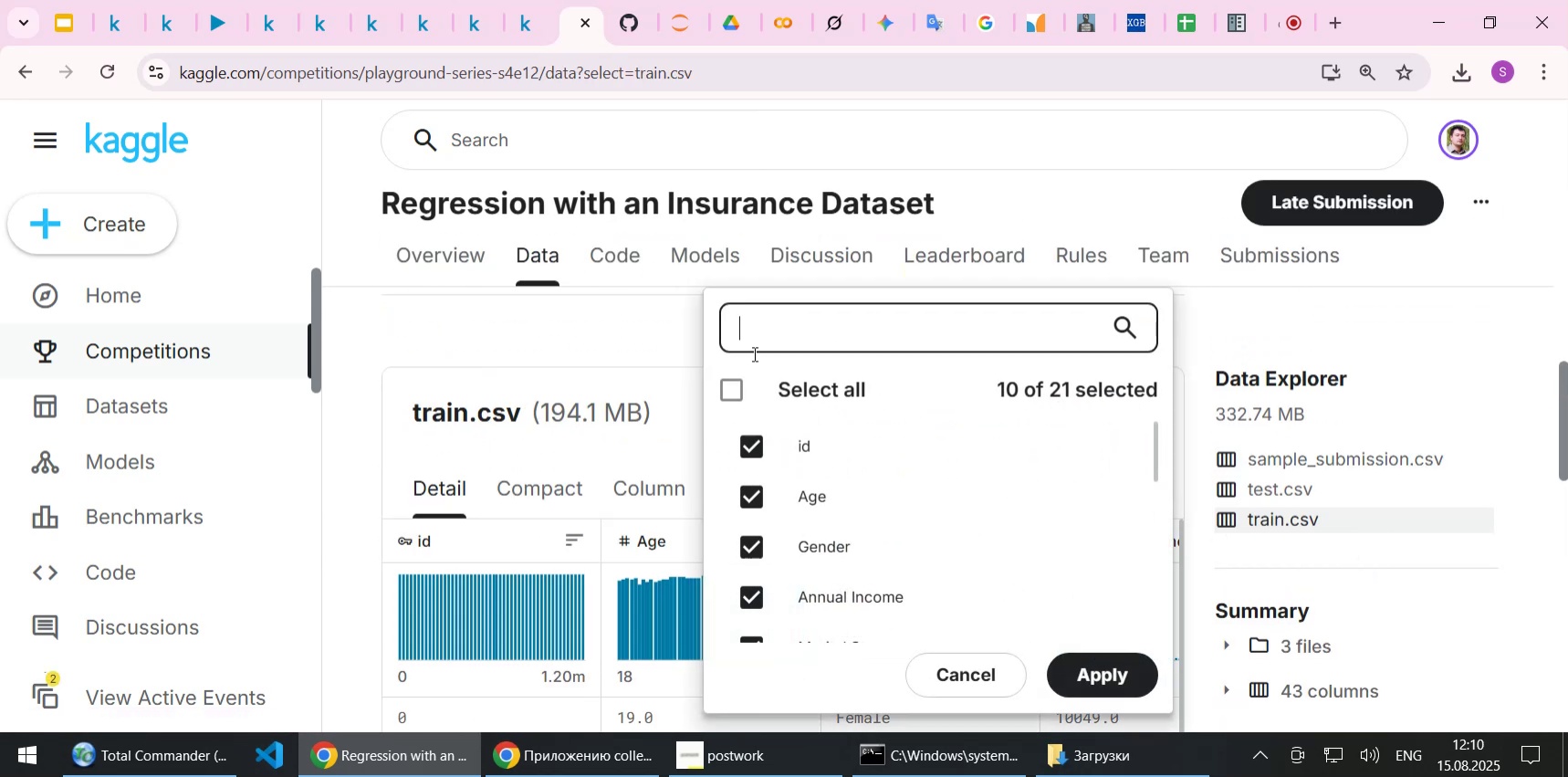 
left_click([728, 386])
 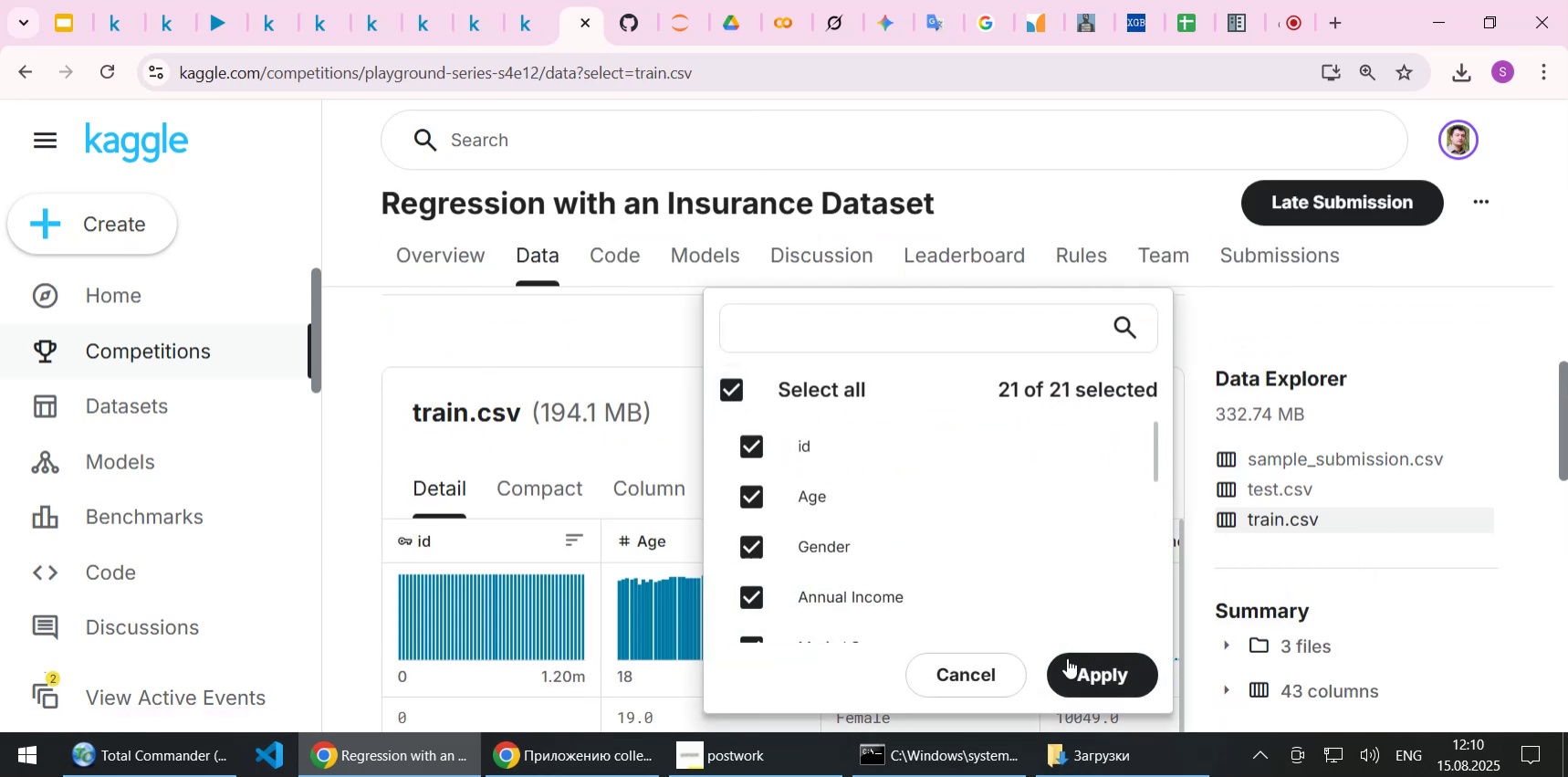 
left_click([1084, 668])
 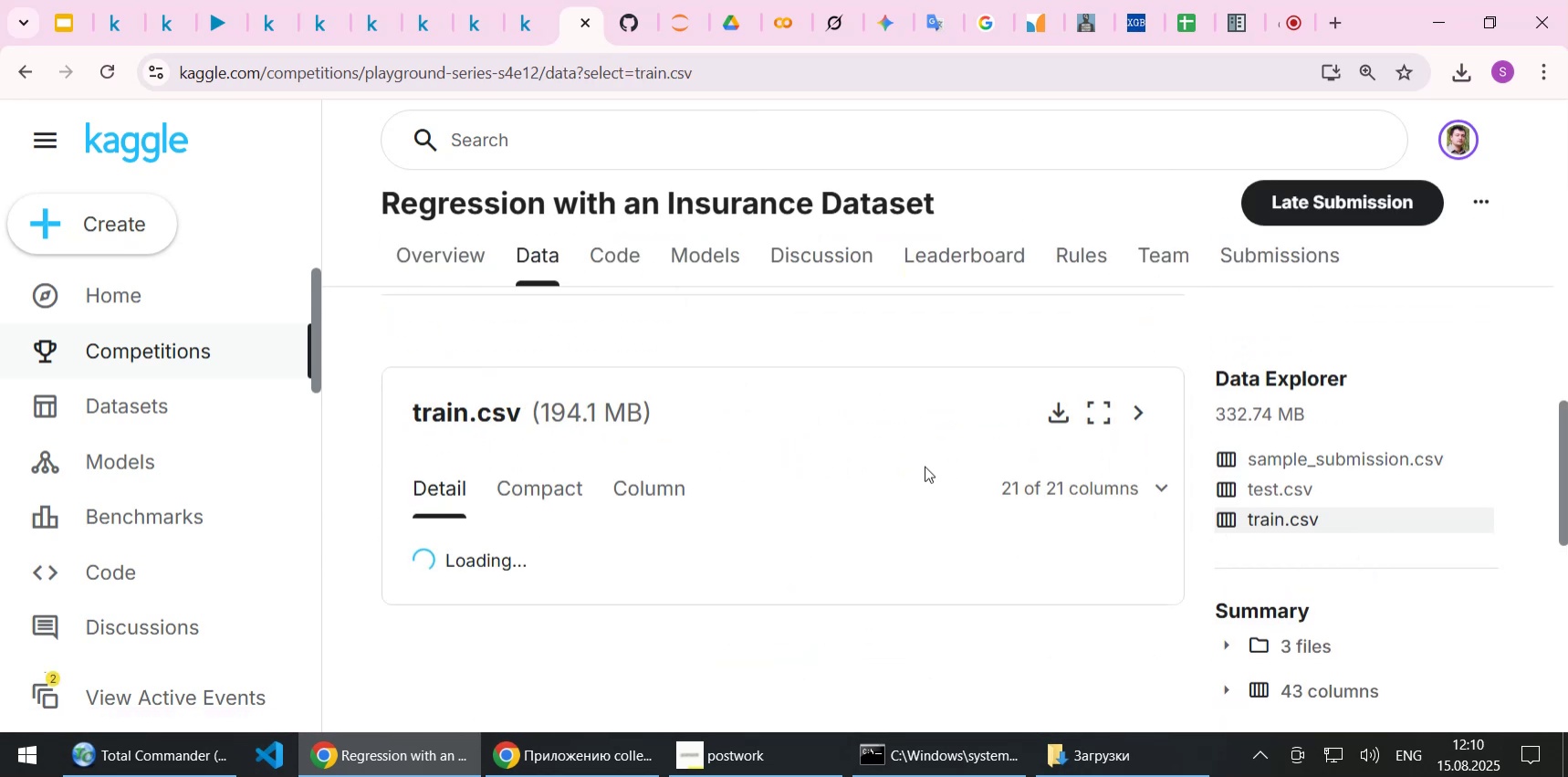 
scroll: coordinate [925, 437], scroll_direction: down, amount: 2.0
 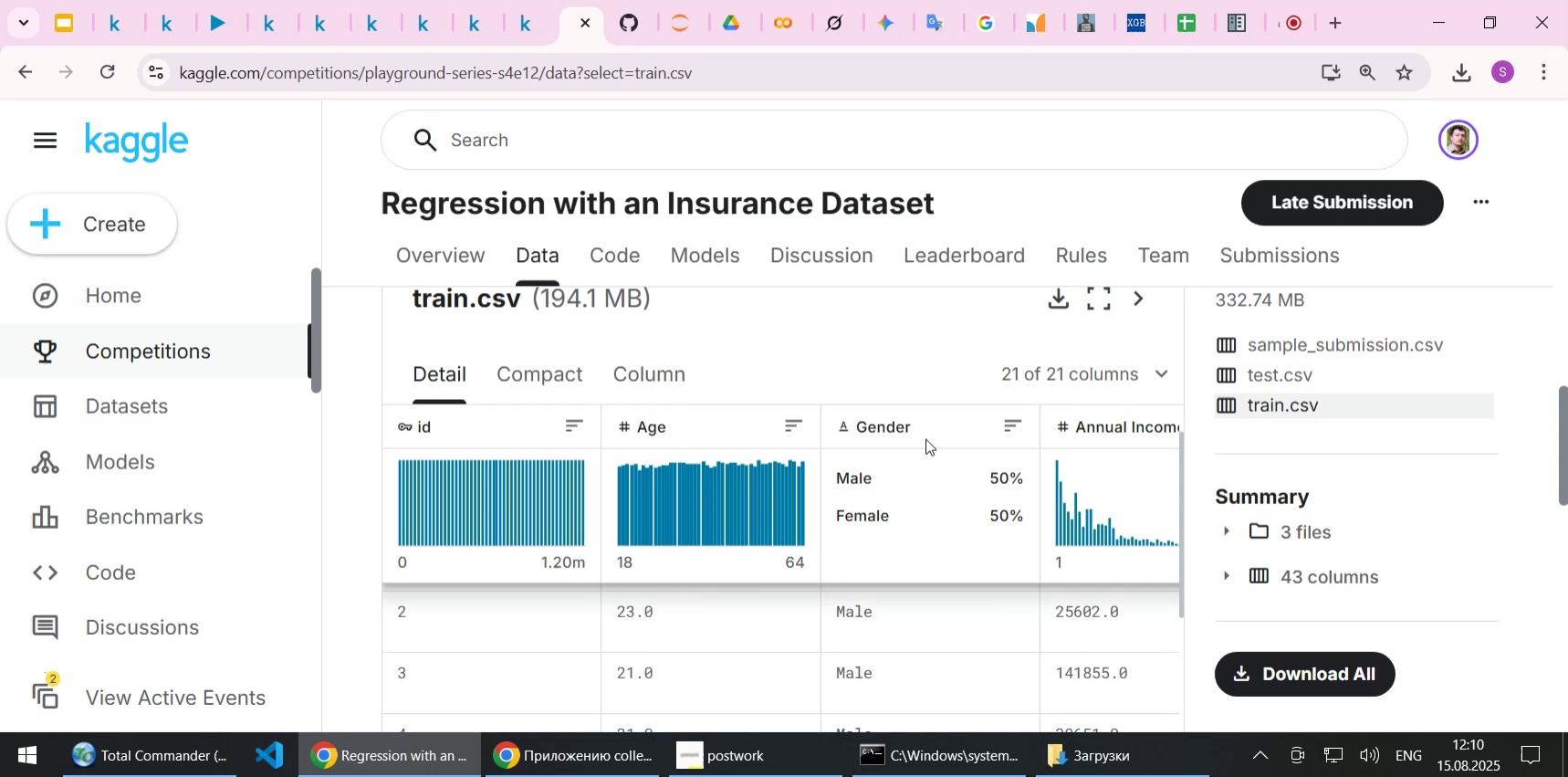 
scroll: coordinate [926, 438], scroll_direction: up, amount: 2.0
 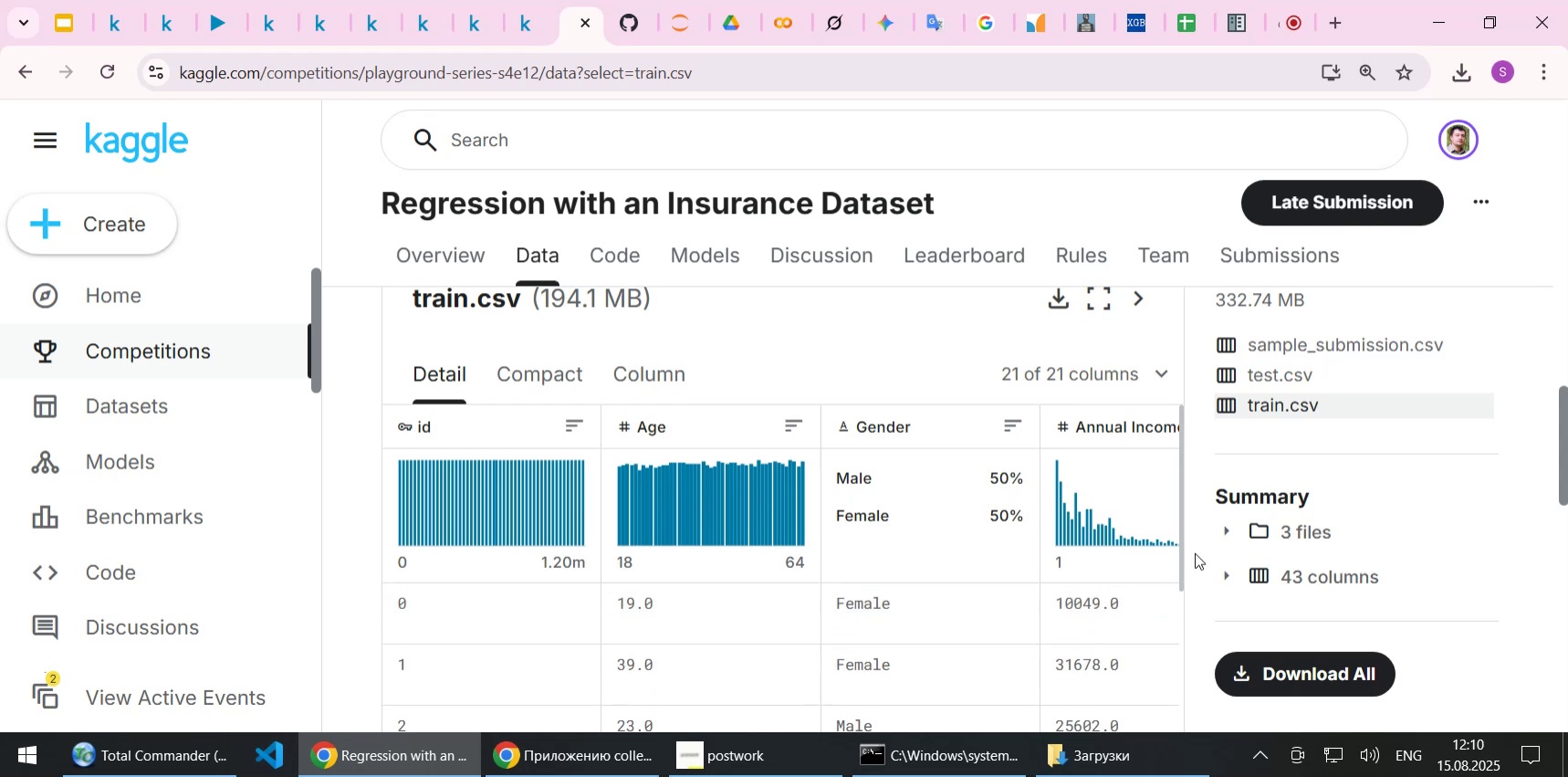 
scroll: coordinate [1195, 557], scroll_direction: down, amount: 1.0
 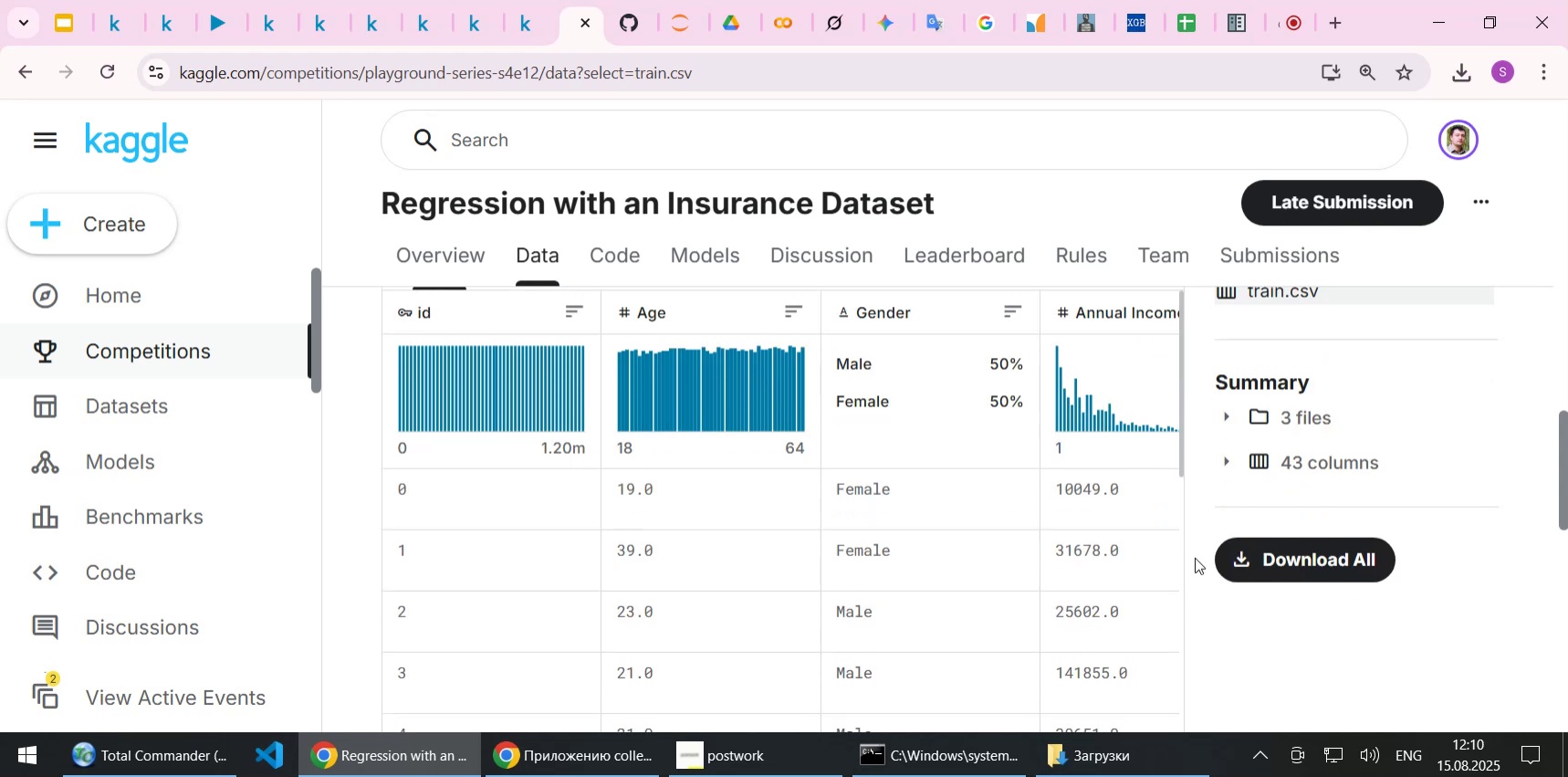 
scroll: coordinate [1195, 557], scroll_direction: up, amount: 1.0
 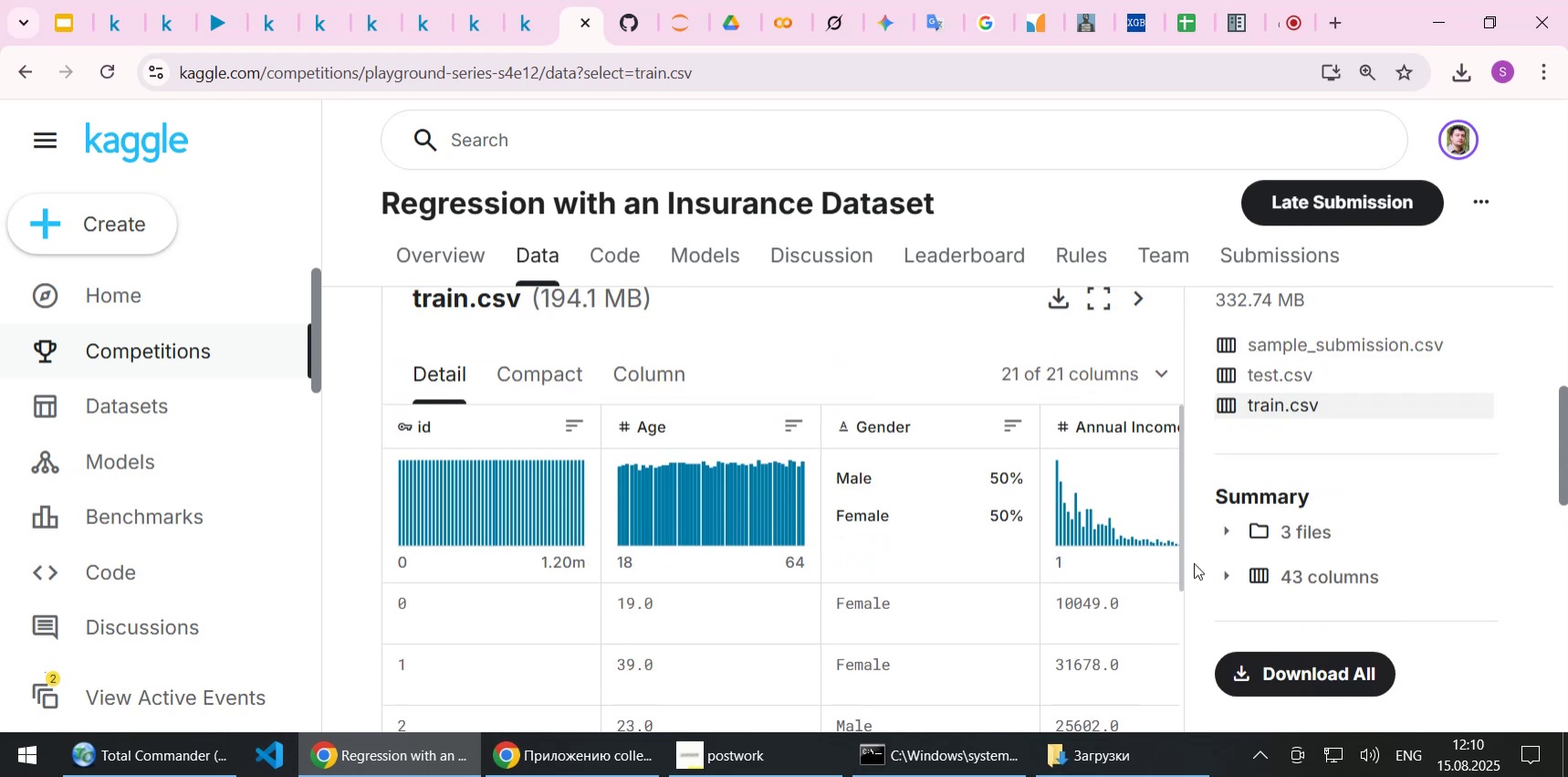 